 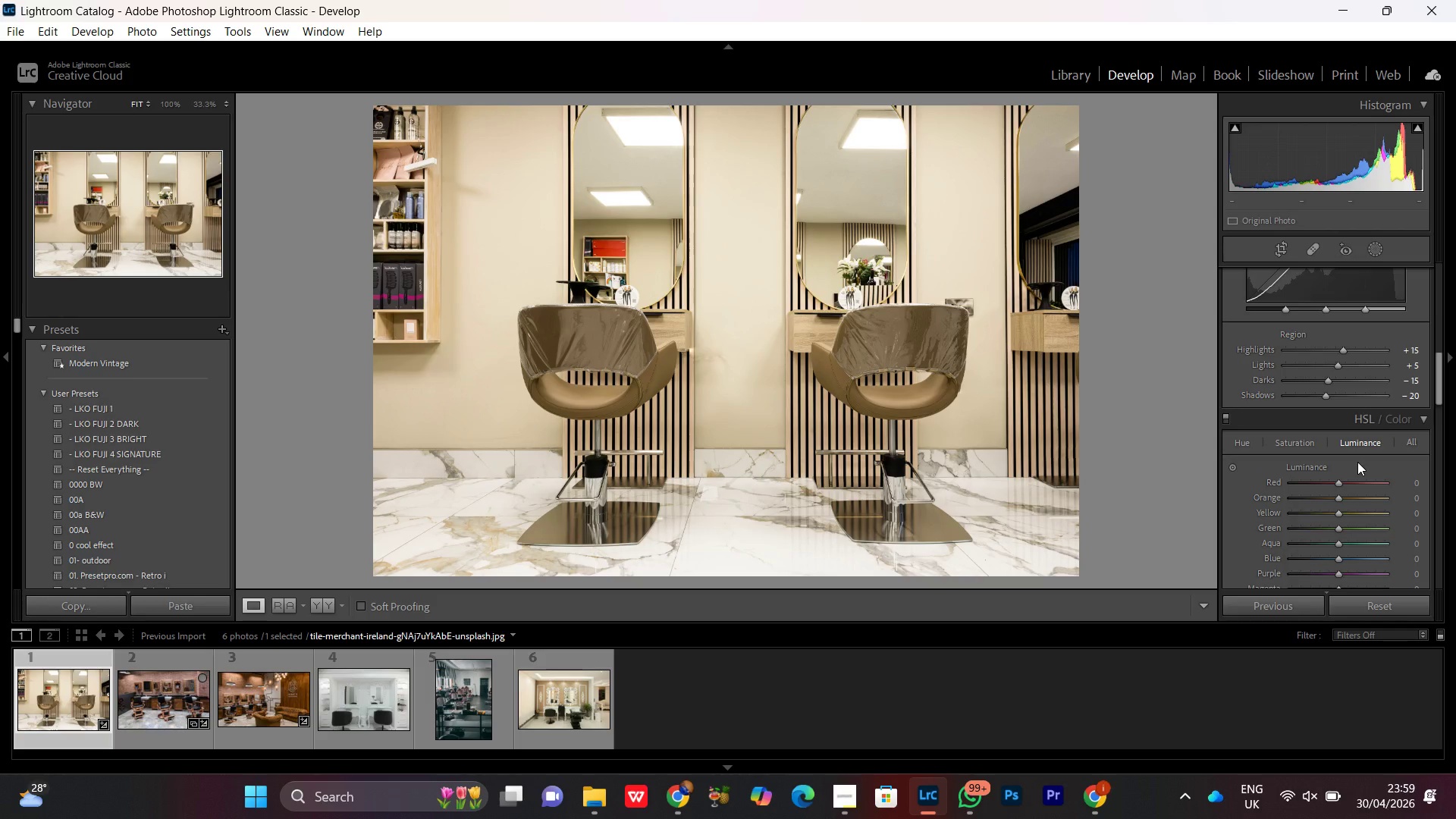 
scroll: coordinate [1357, 509], scroll_direction: down, amount: 1.0
 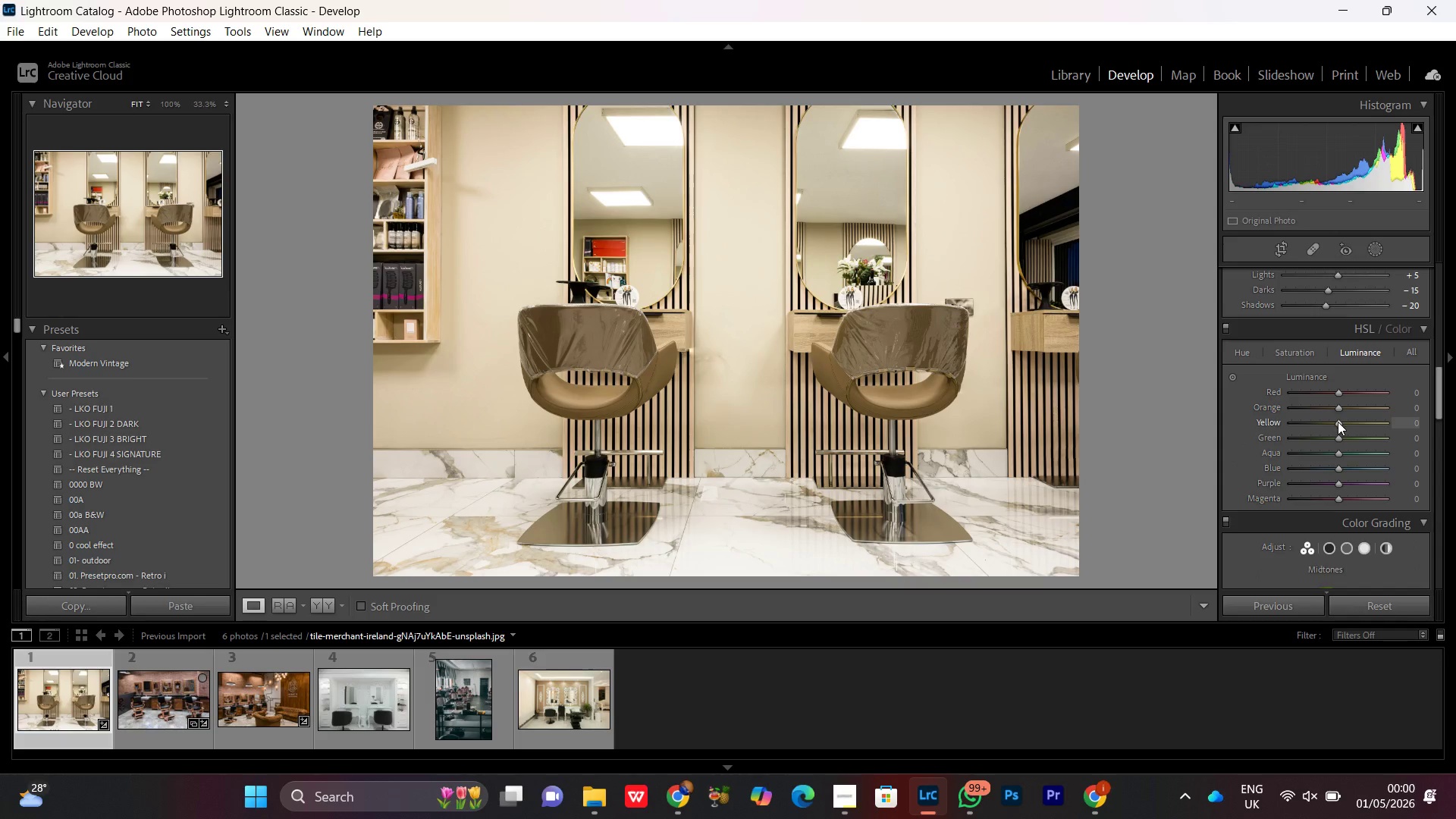 
left_click([1333, 410])
 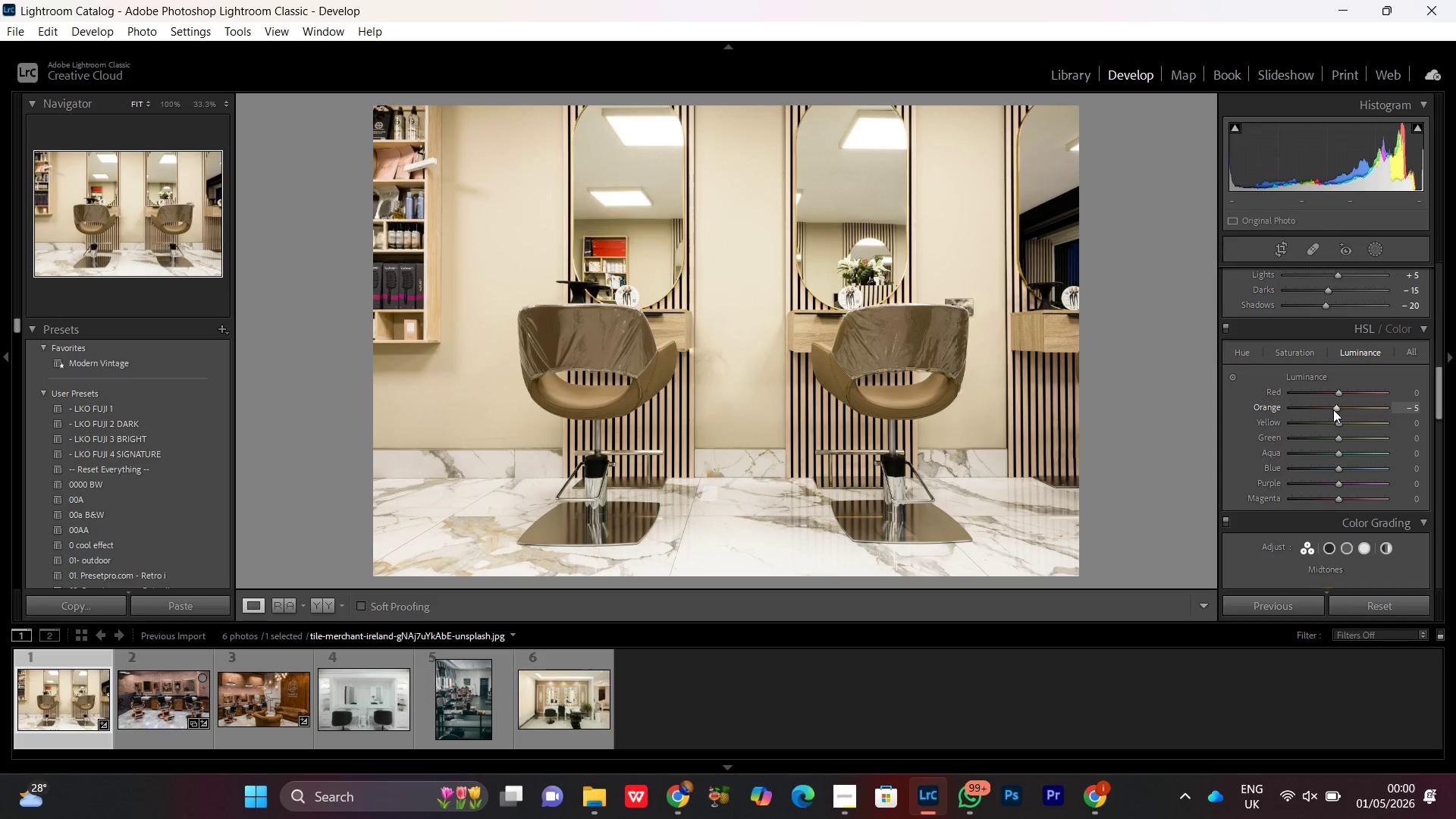 
scroll: coordinate [1333, 410], scroll_direction: down, amount: 2.0
 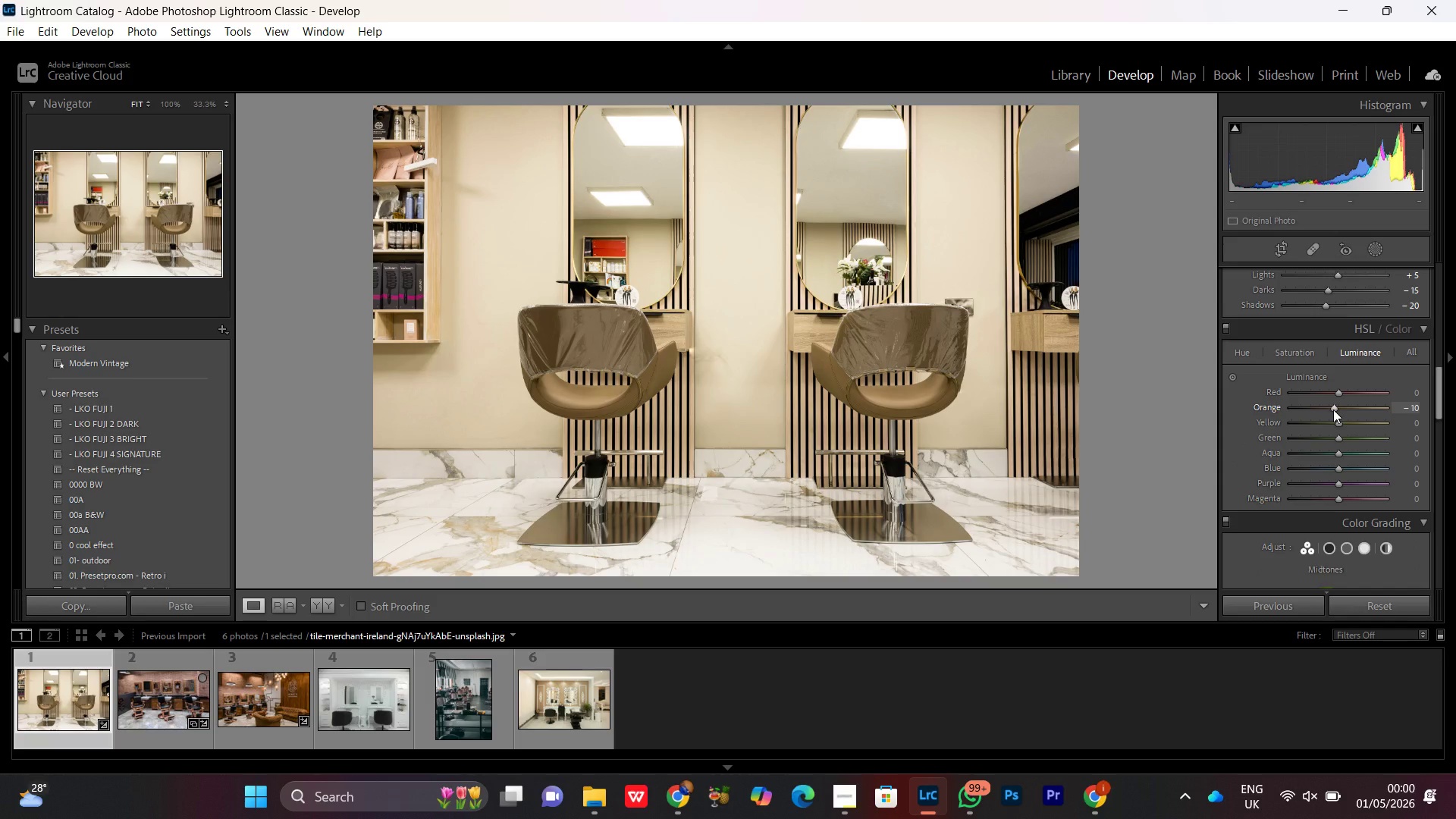 
scroll: coordinate [1334, 410], scroll_direction: up, amount: 7.0
 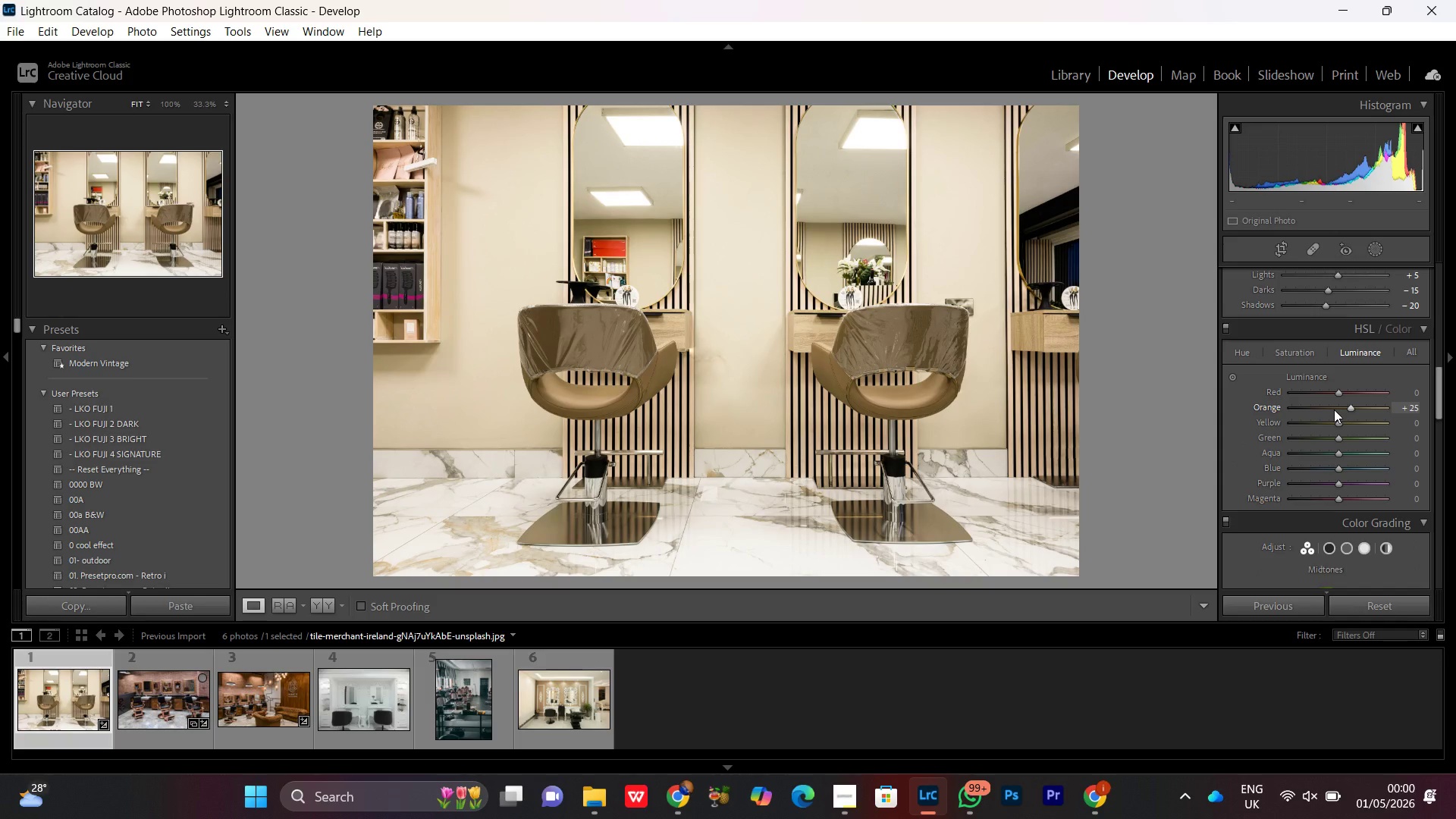 
scroll: coordinate [1334, 410], scroll_direction: down, amount: 2.0
 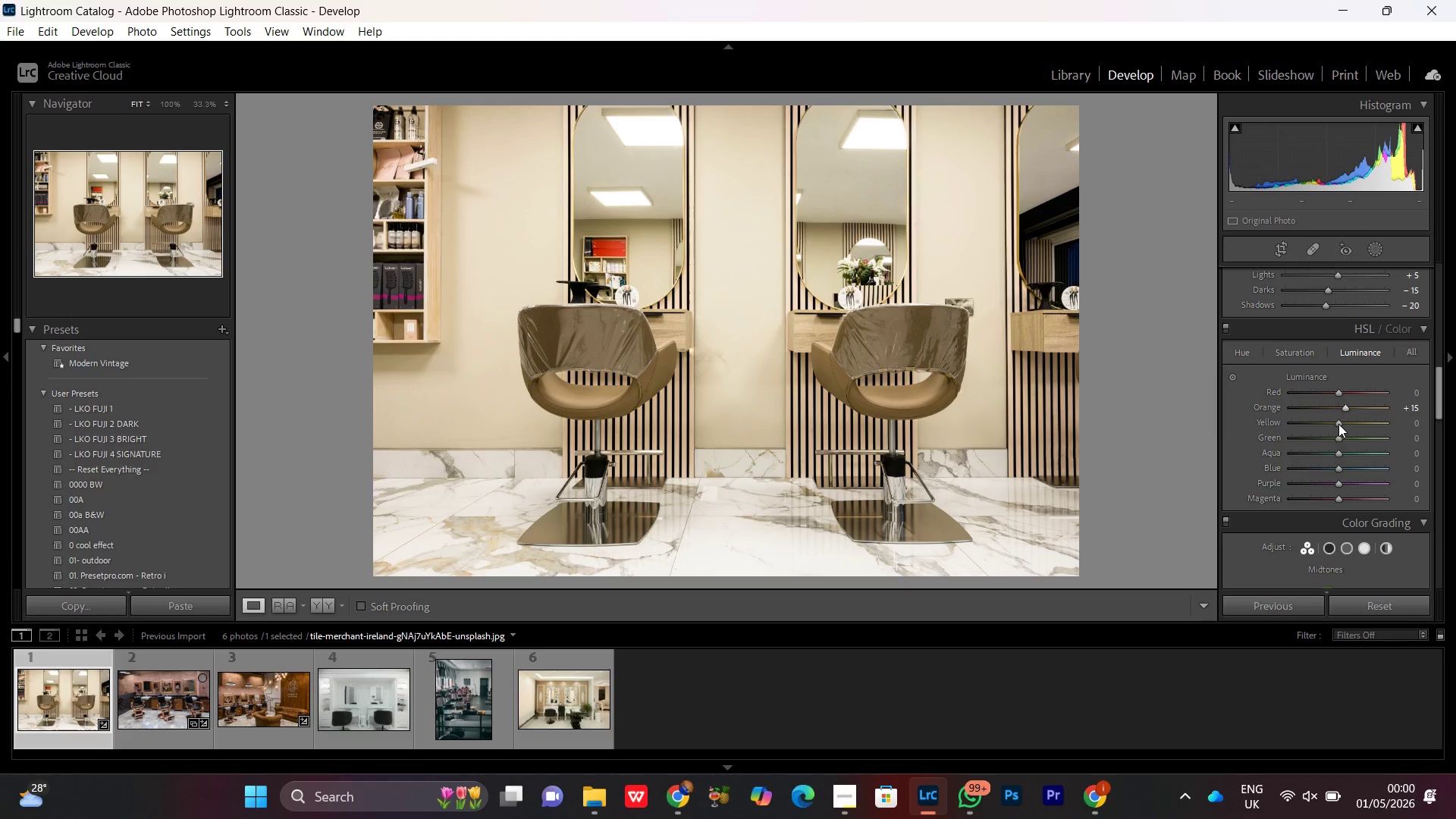 
left_click([1338, 424])
 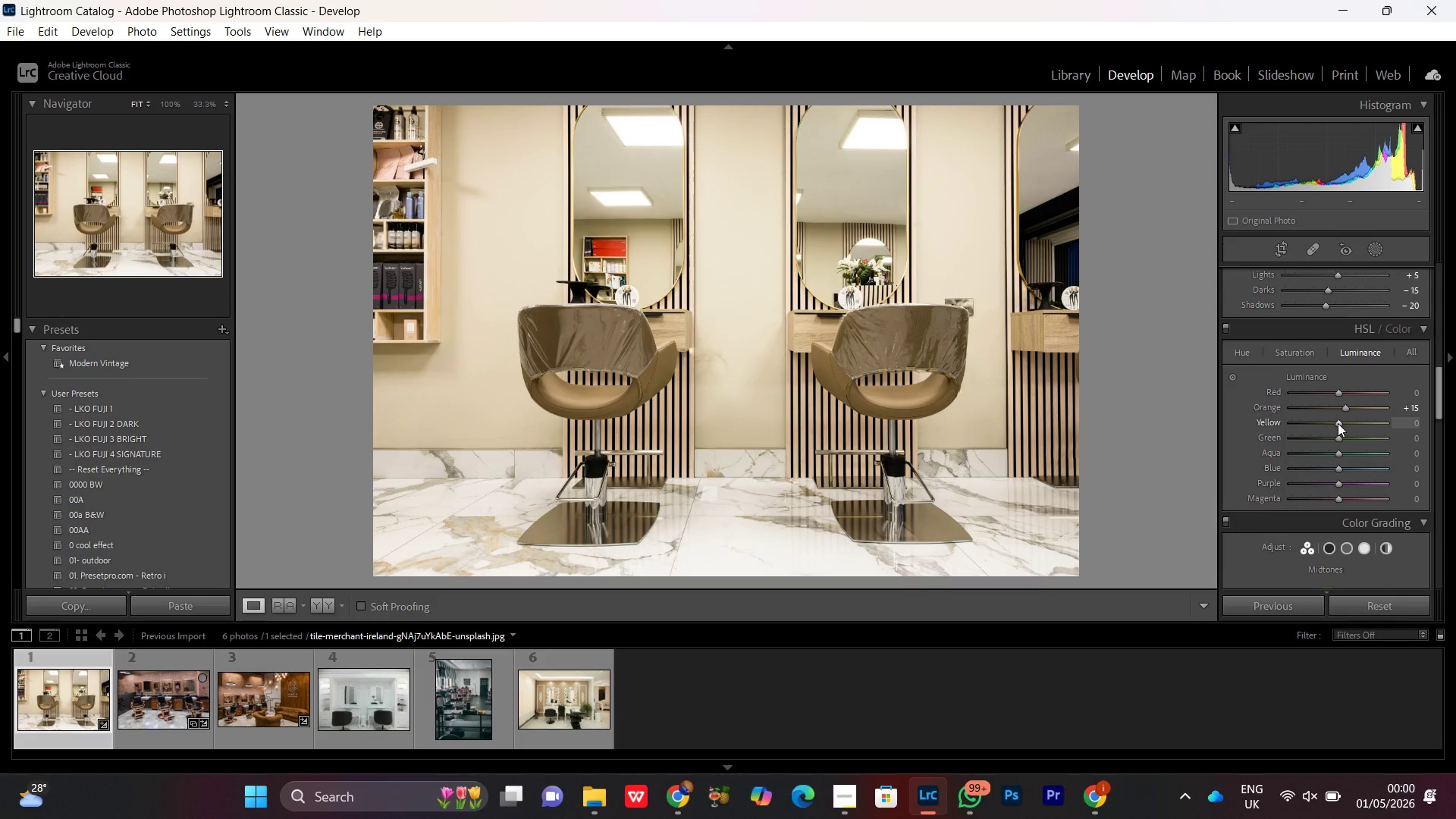 
scroll: coordinate [1338, 423], scroll_direction: down, amount: 2.0
 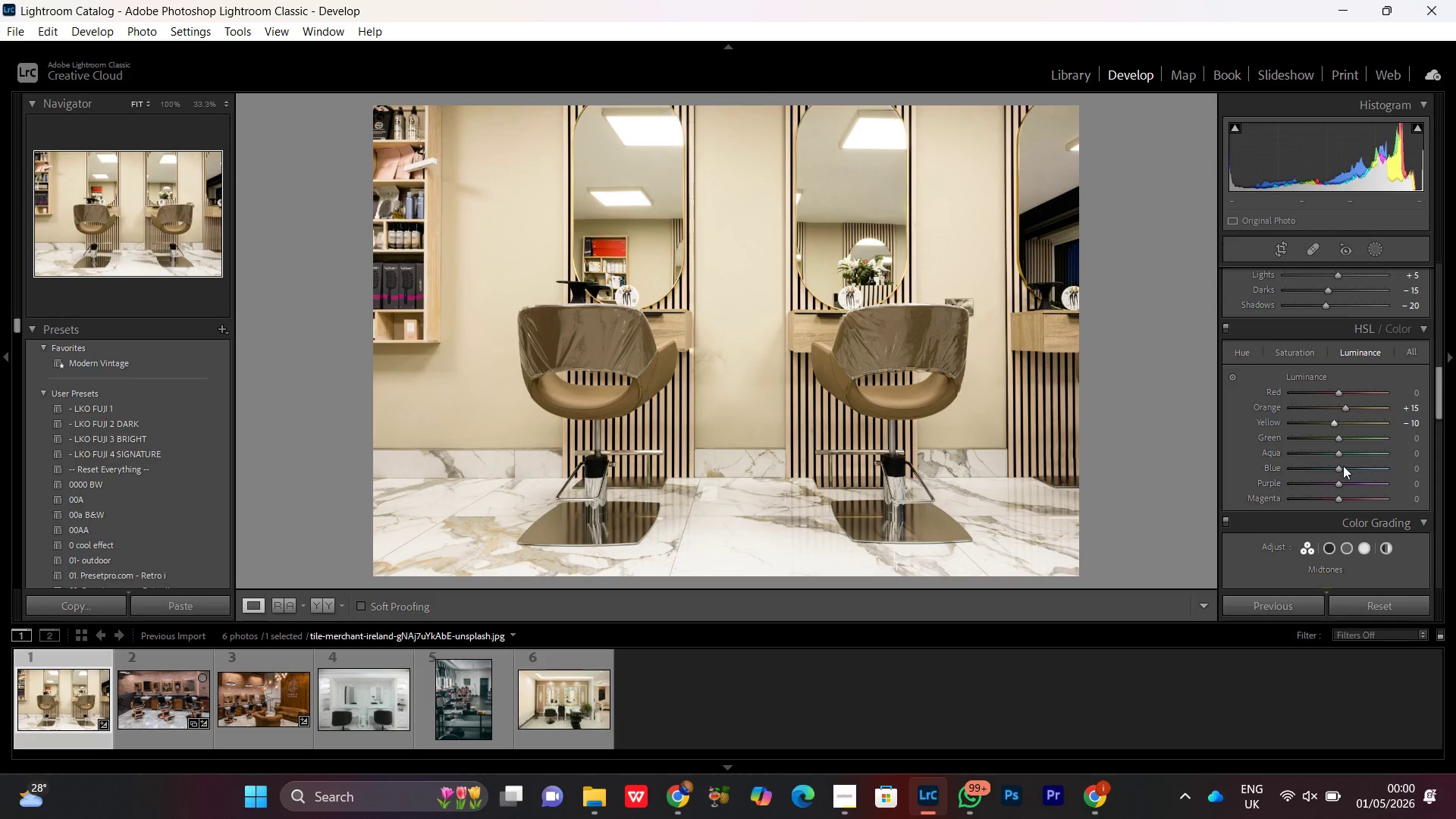 
left_click([1338, 444])
 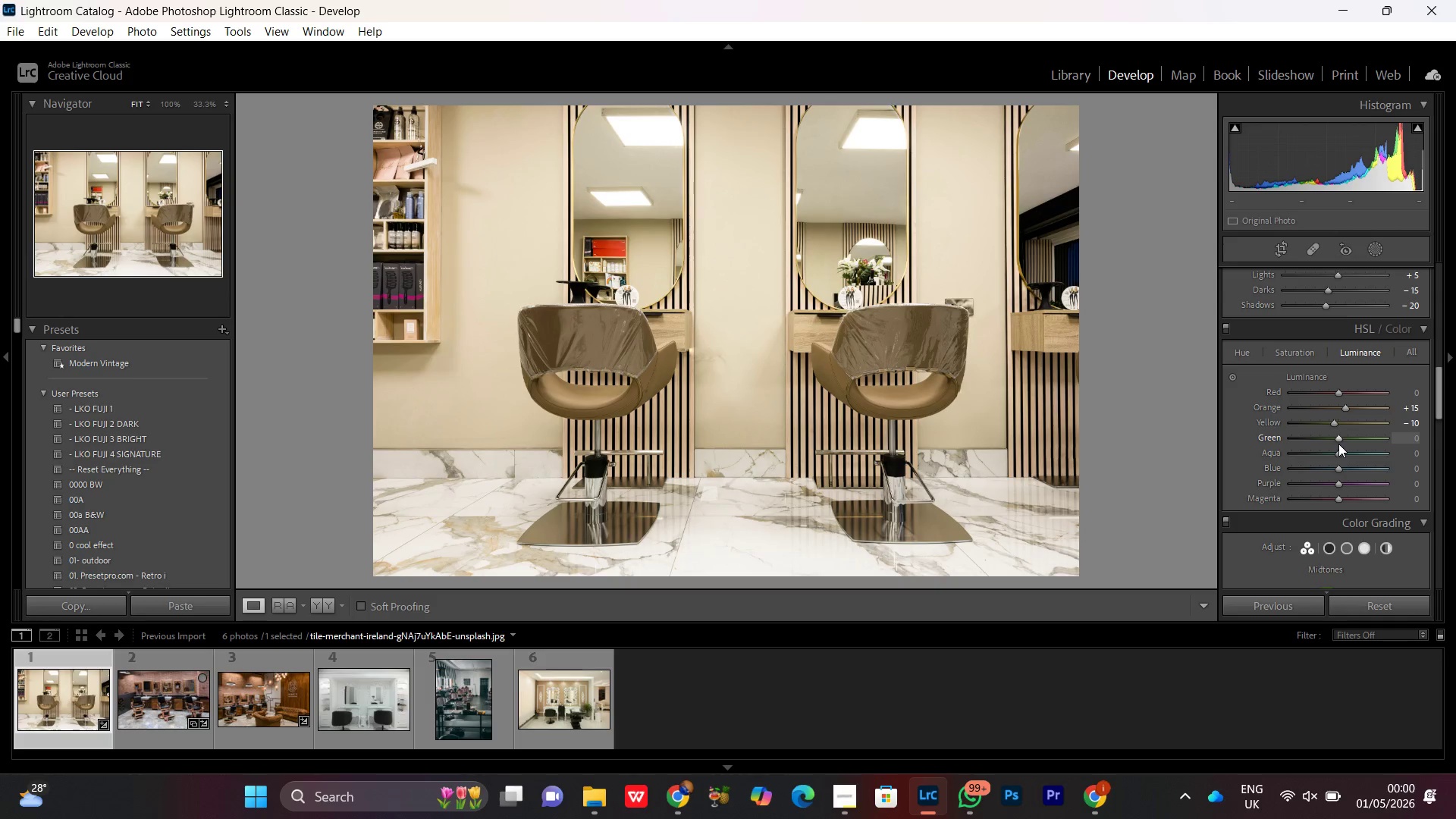 
scroll: coordinate [1338, 444], scroll_direction: down, amount: 4.0
 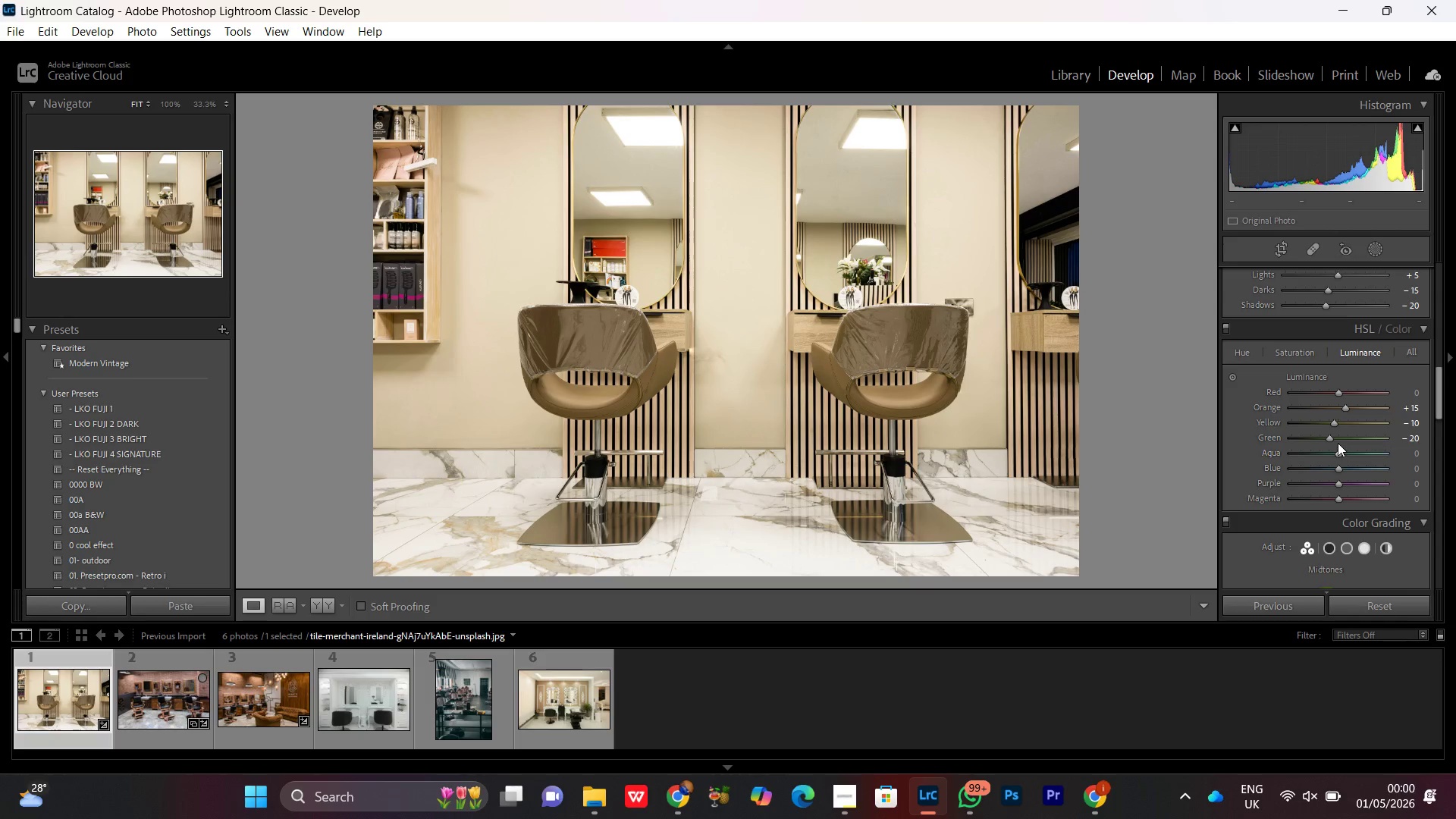 
left_click([1328, 435])
 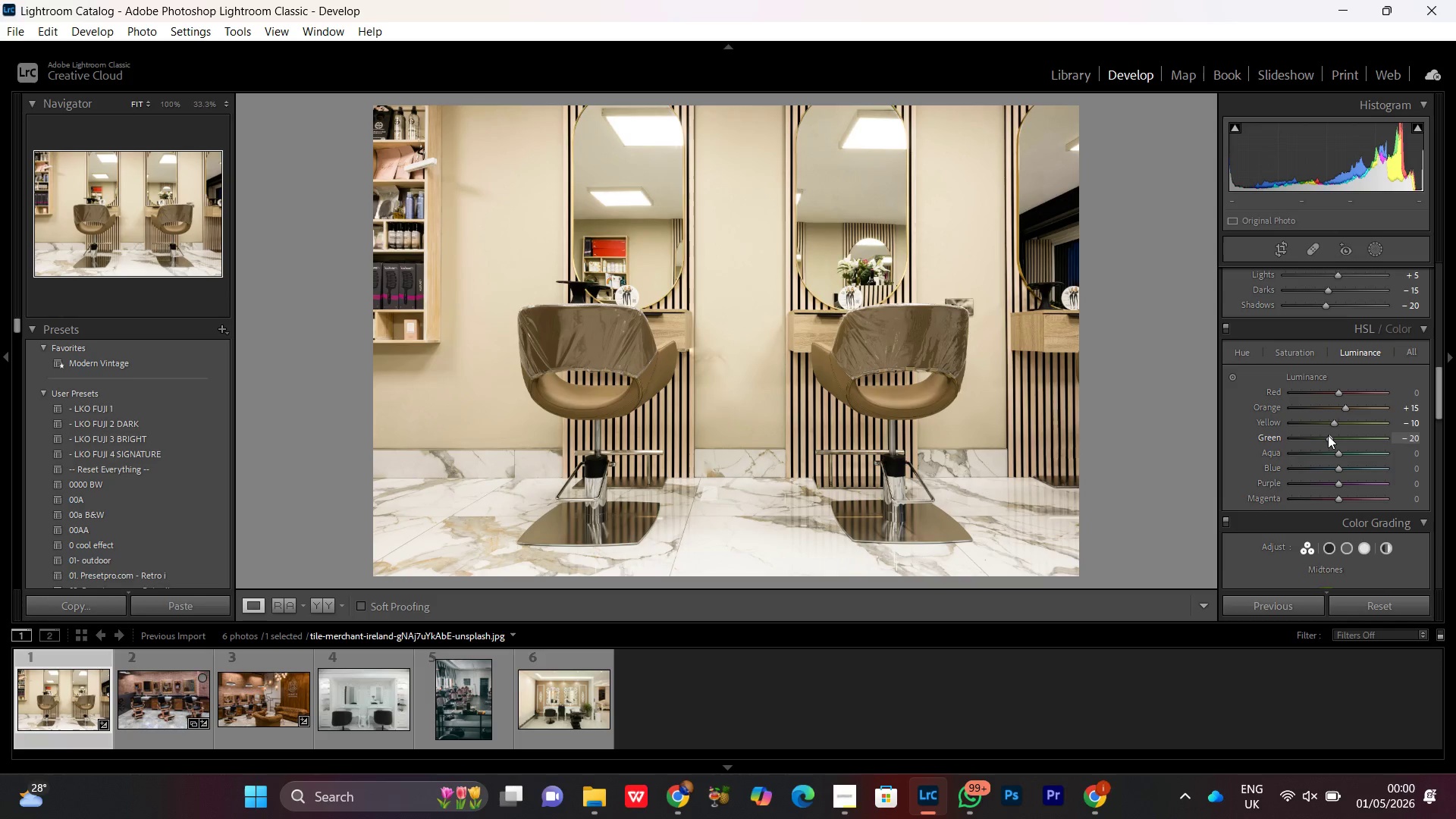 
scroll: coordinate [1328, 435], scroll_direction: up, amount: 1.0
 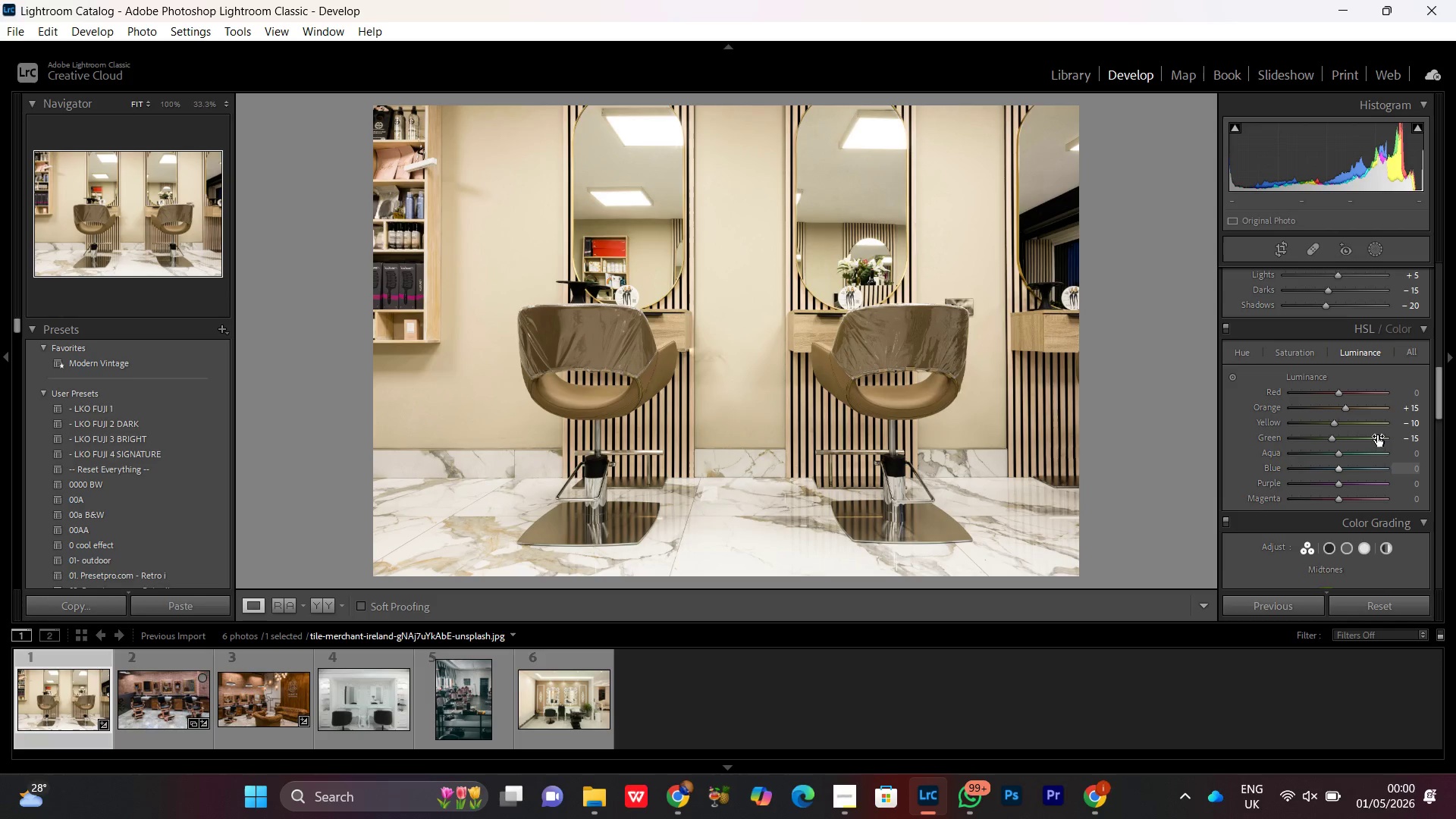 
wait(5.05)
 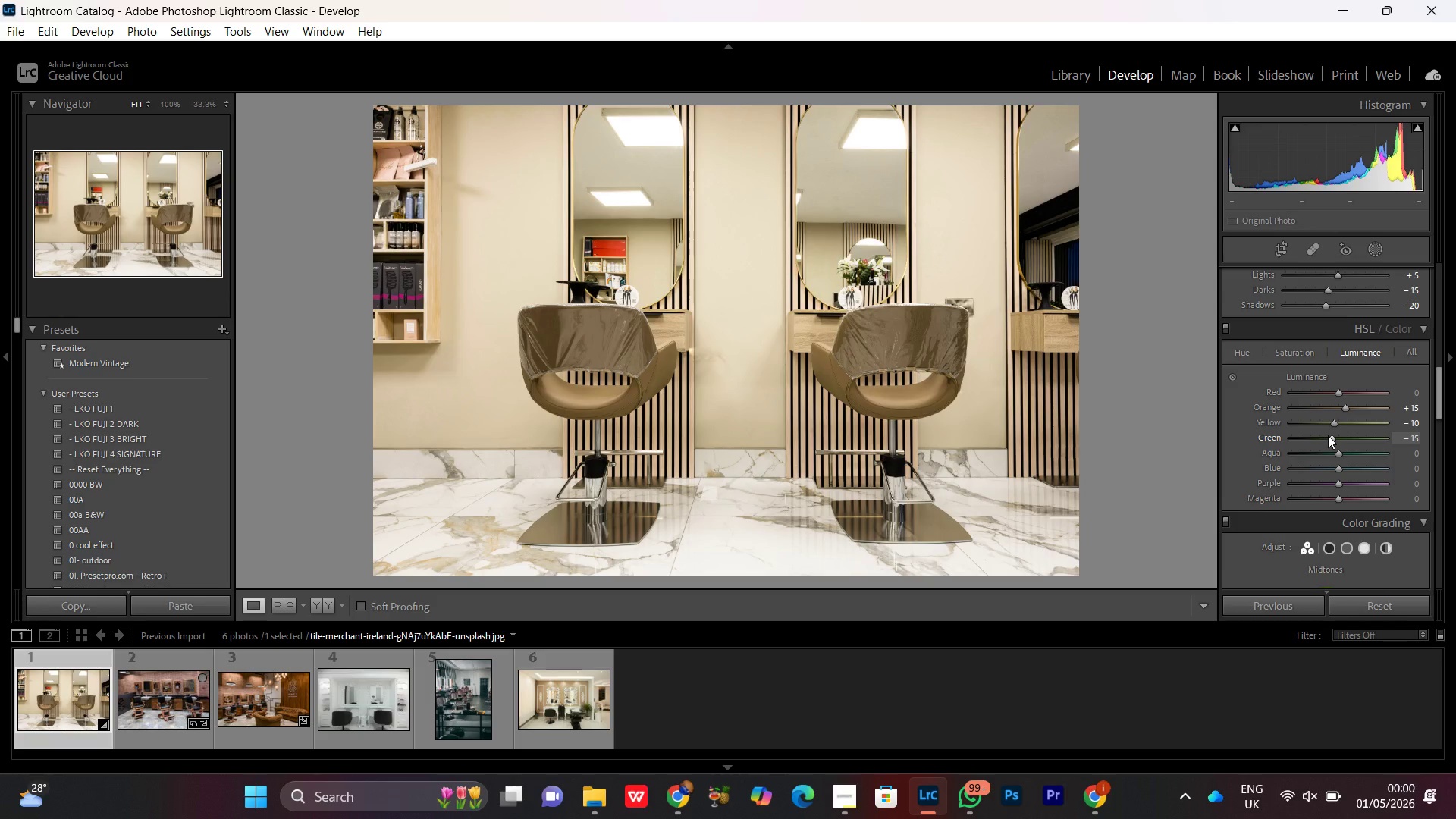 
left_click([1336, 467])
 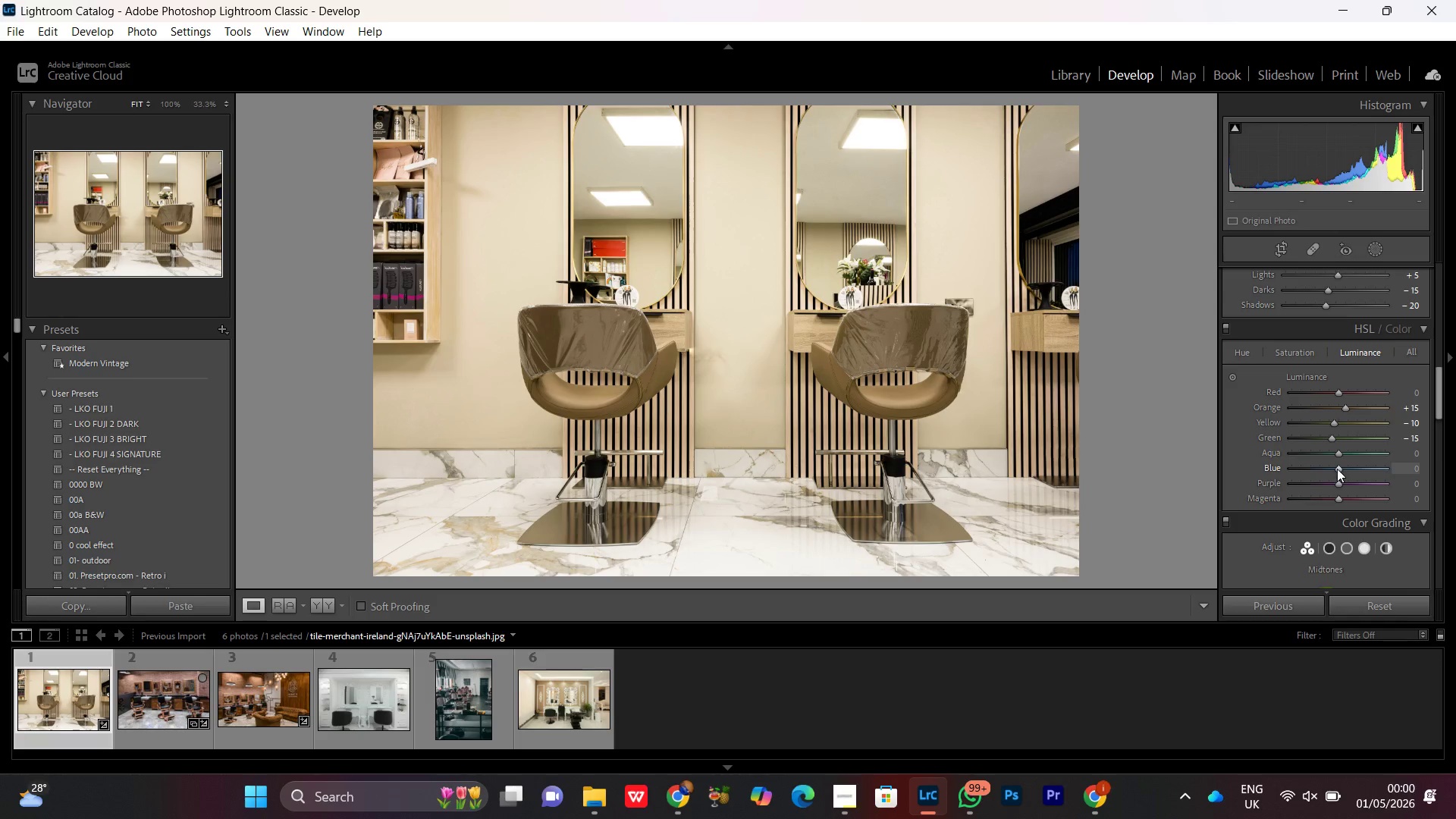 
scroll: coordinate [1337, 469], scroll_direction: down, amount: 2.0
 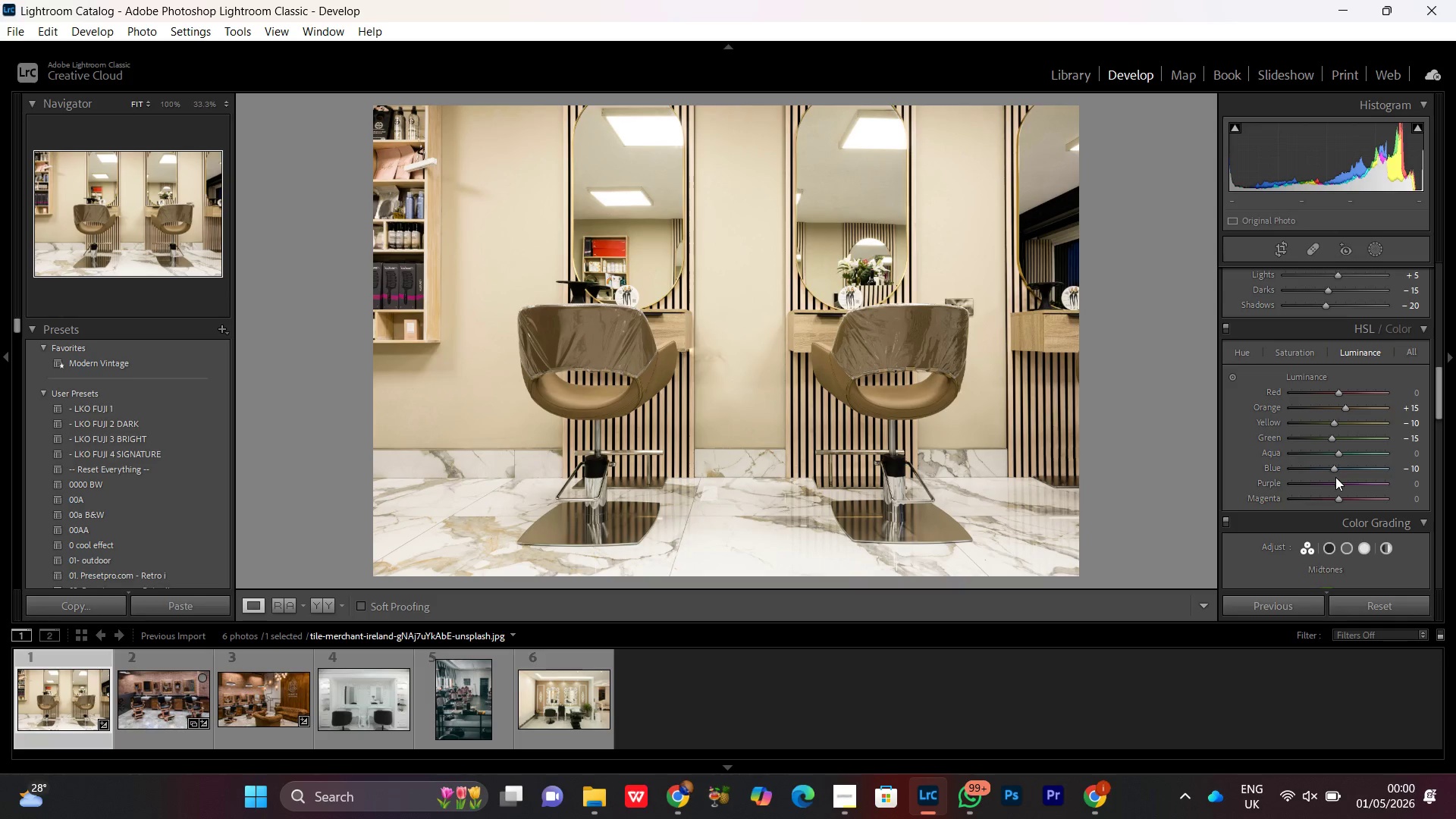 
wait(8.01)
 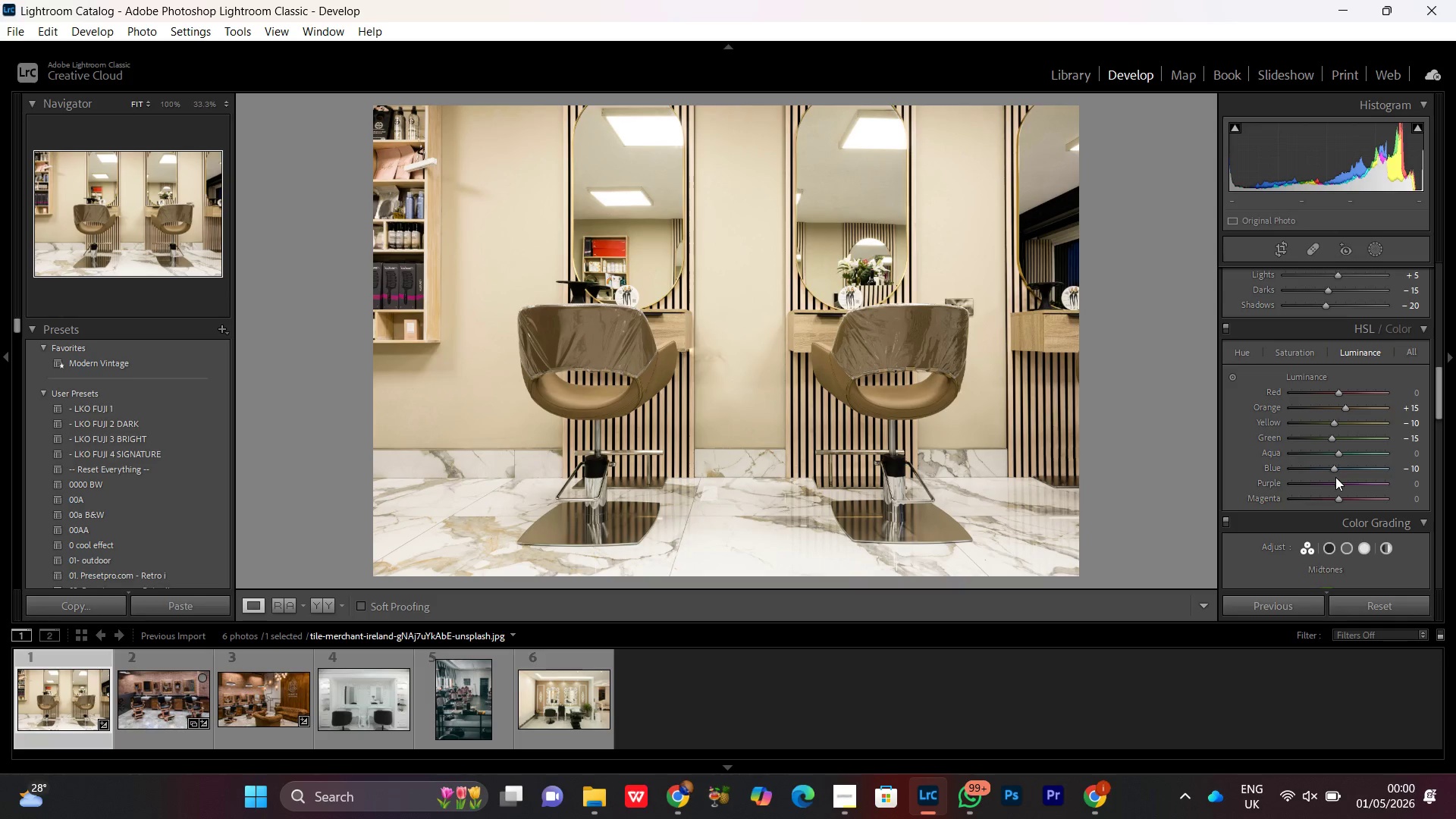 
left_click([1245, 354])
 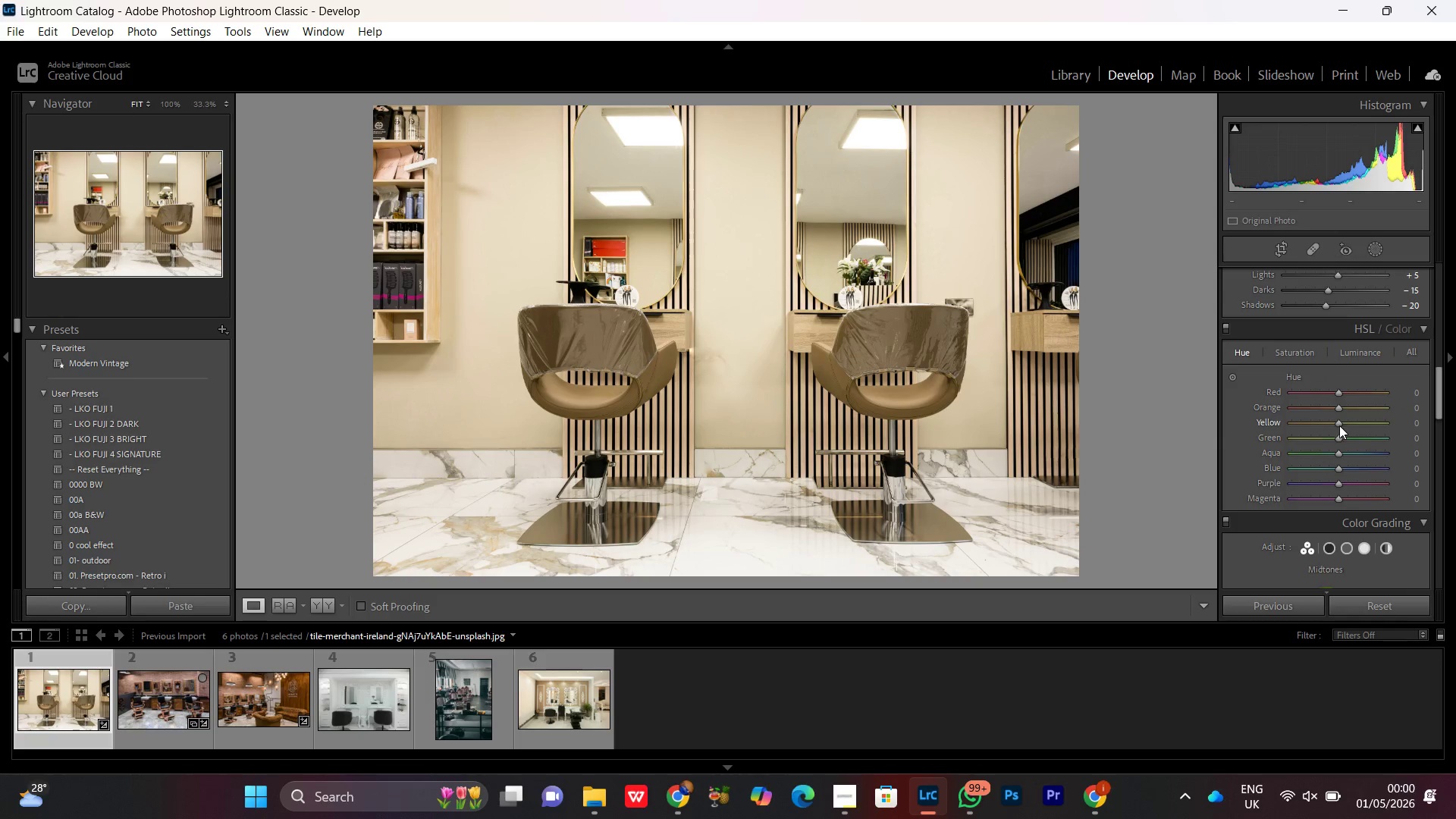 
left_click([1336, 425])
 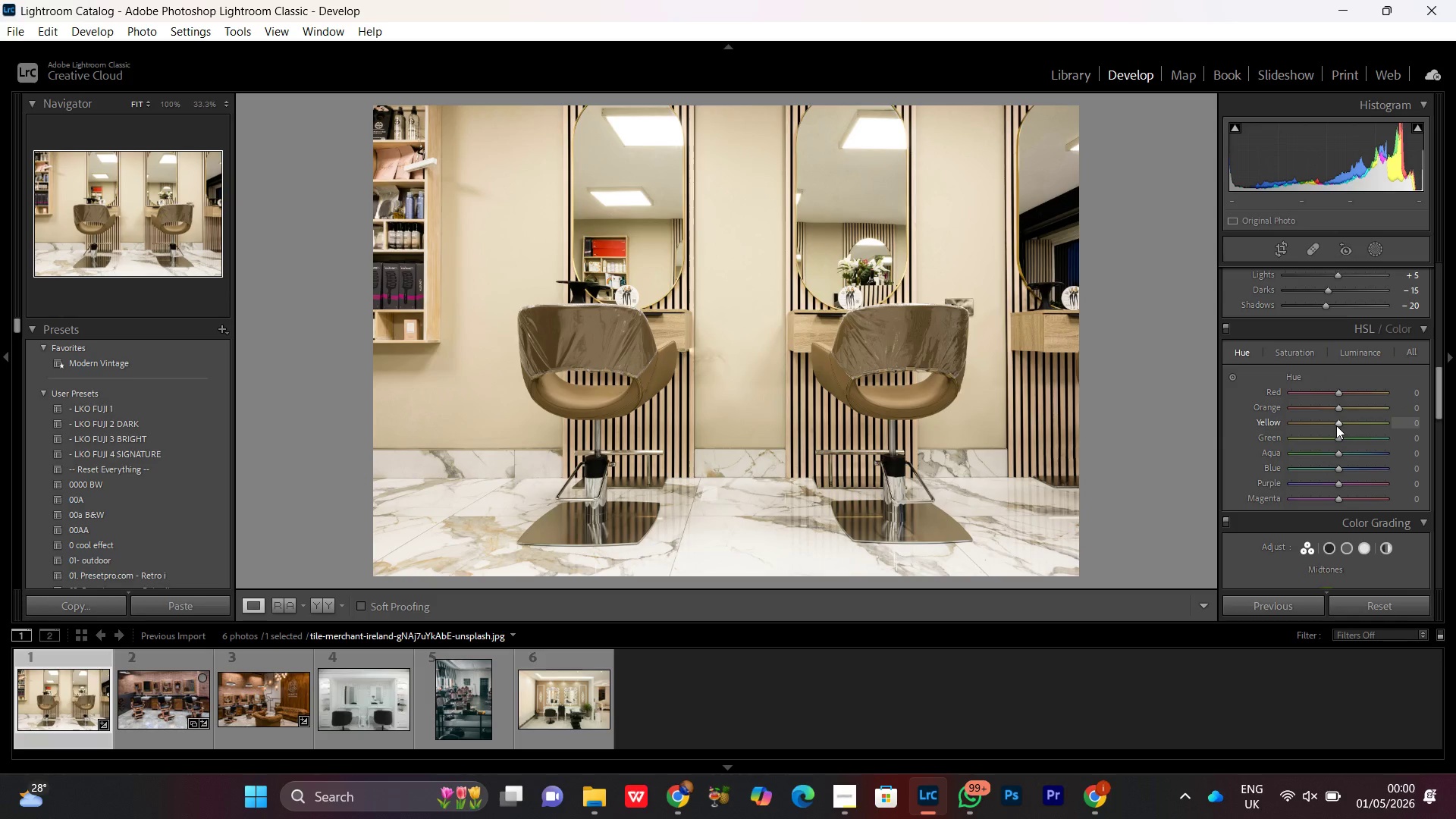 
scroll: coordinate [1336, 425], scroll_direction: up, amount: 1.0
 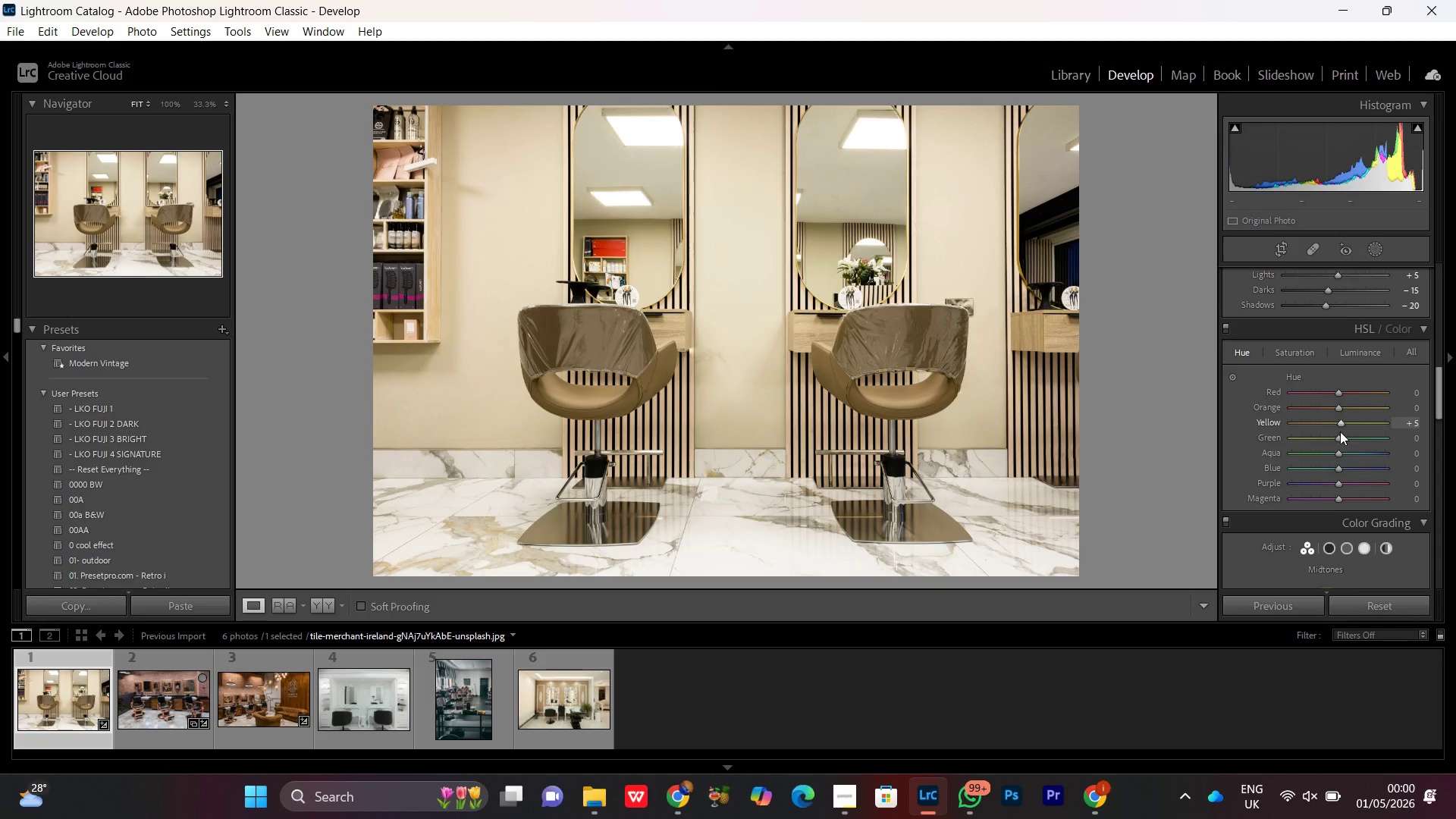 
left_click([1340, 428])
 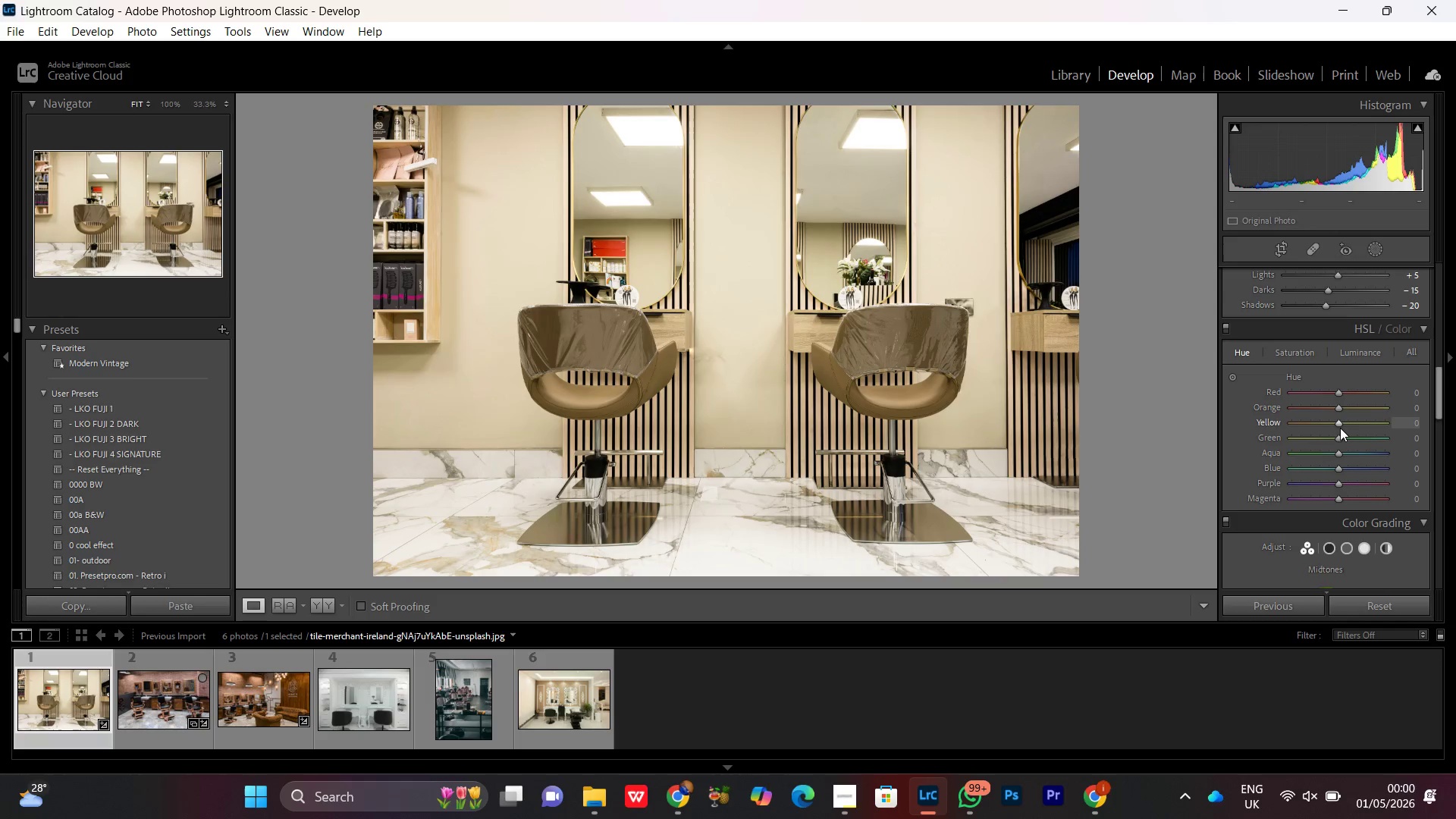 
scroll: coordinate [1340, 428], scroll_direction: down, amount: 2.0
 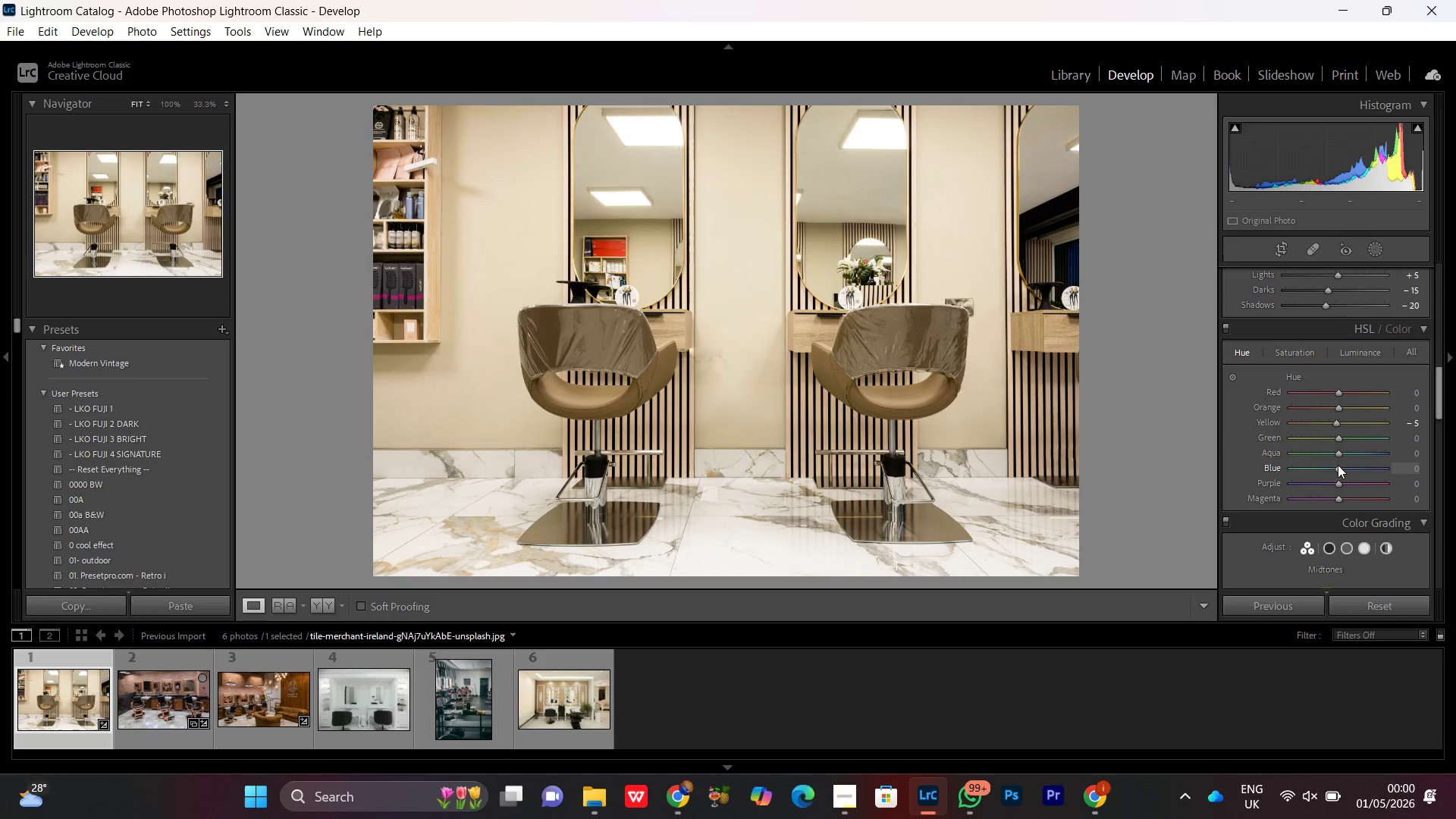 
left_click([1339, 440])
 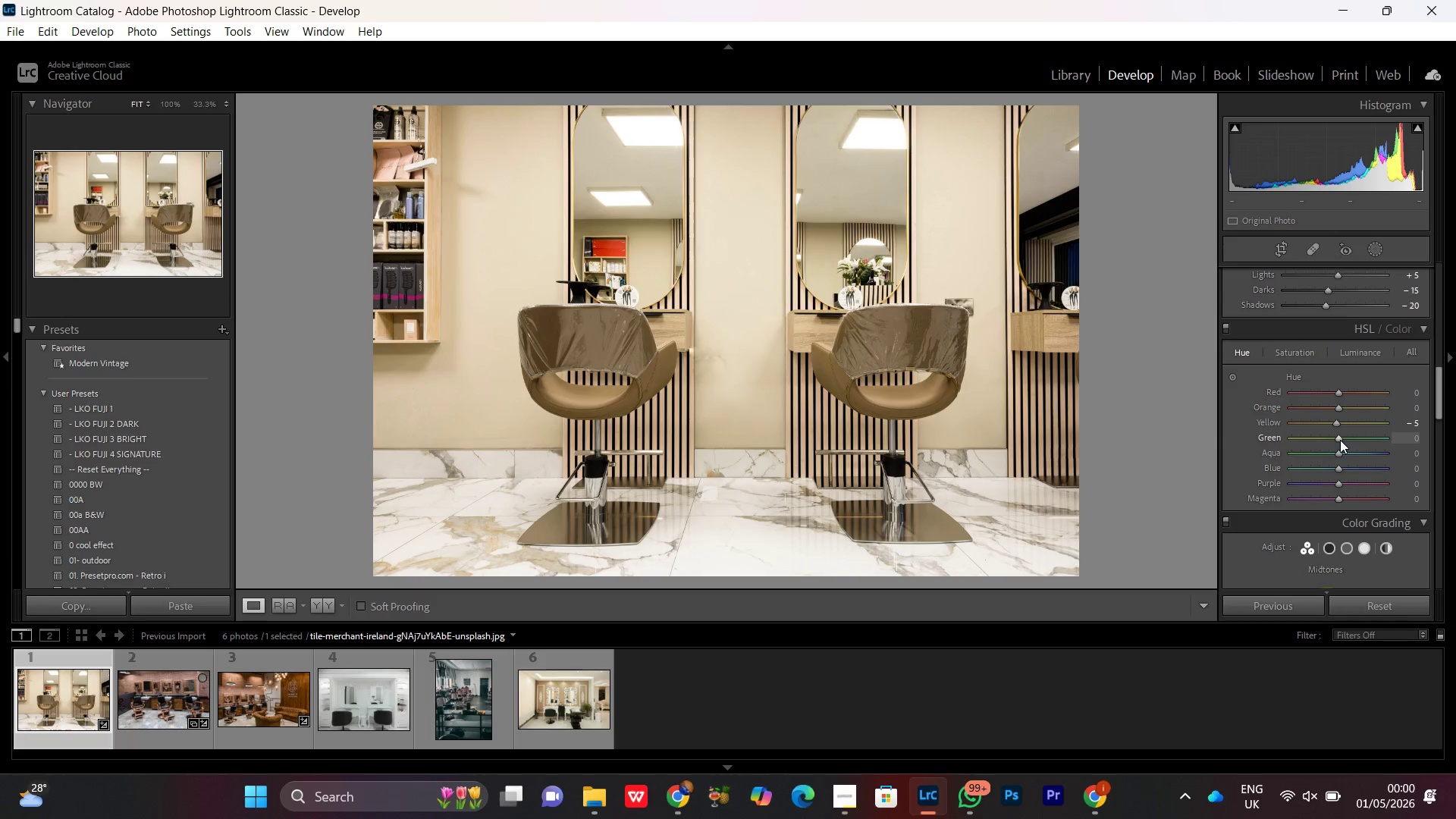 
scroll: coordinate [1340, 440], scroll_direction: down, amount: 1.0
 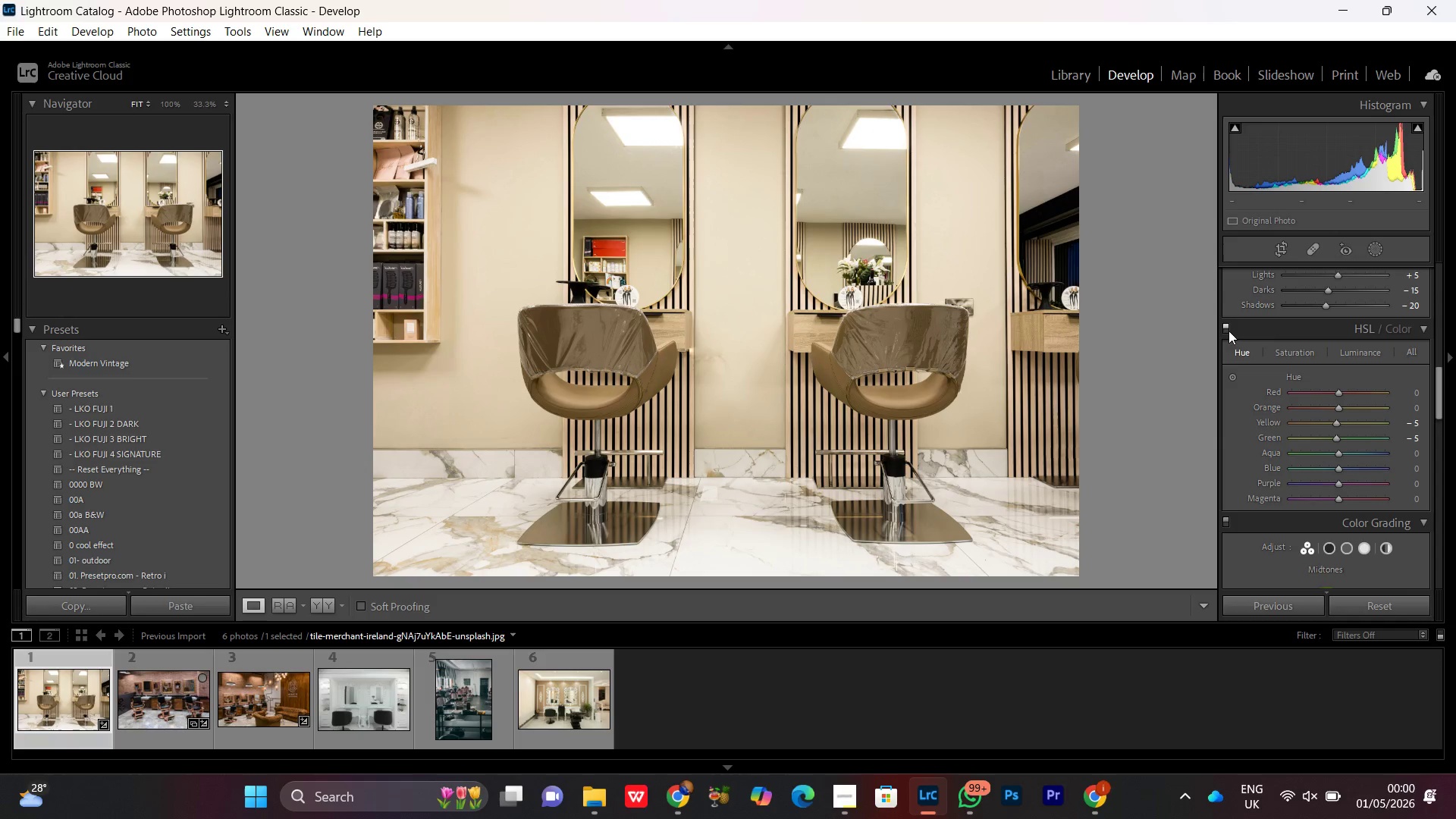 
left_click([1227, 328])
 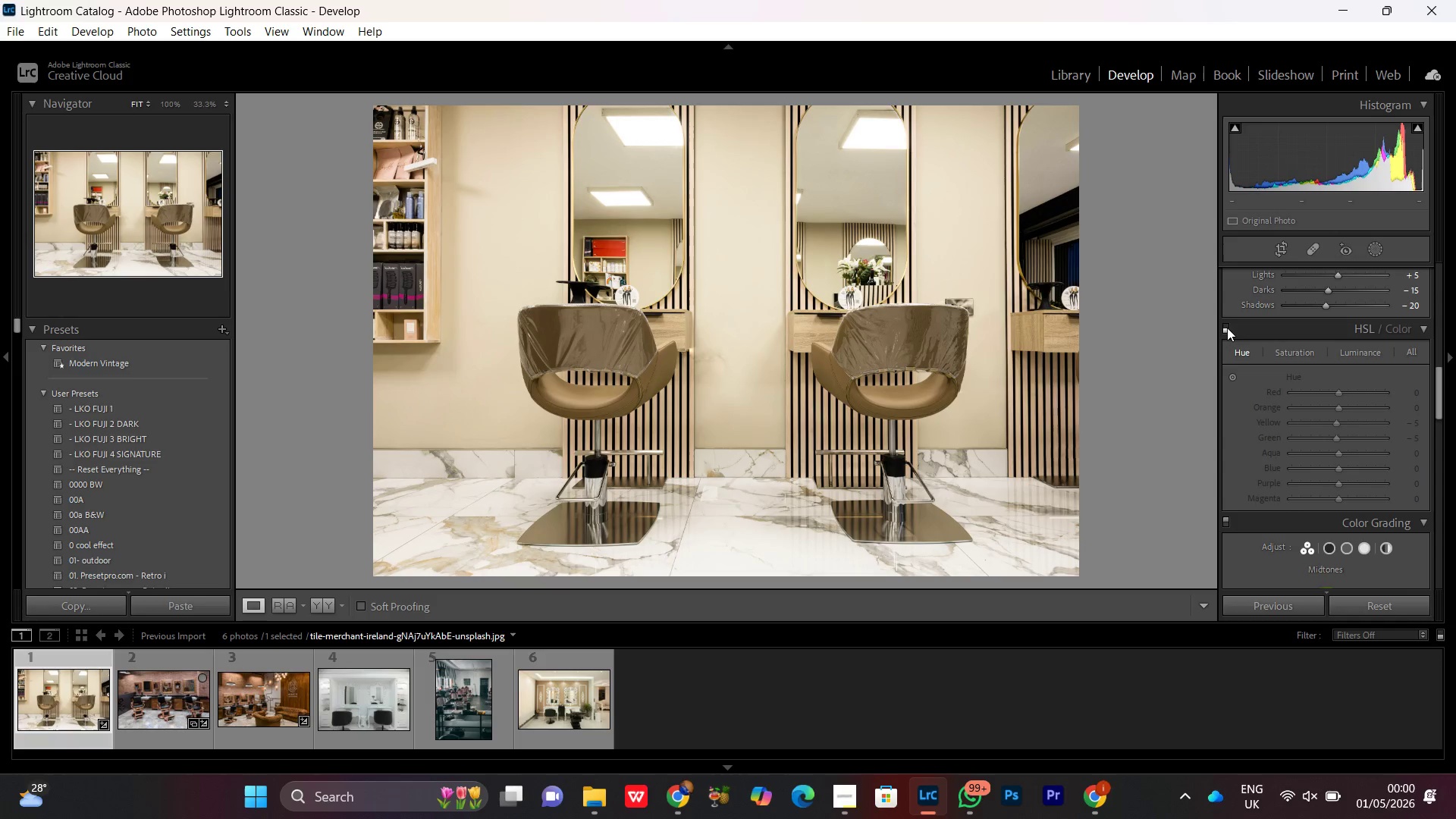 
left_click([1227, 328])
 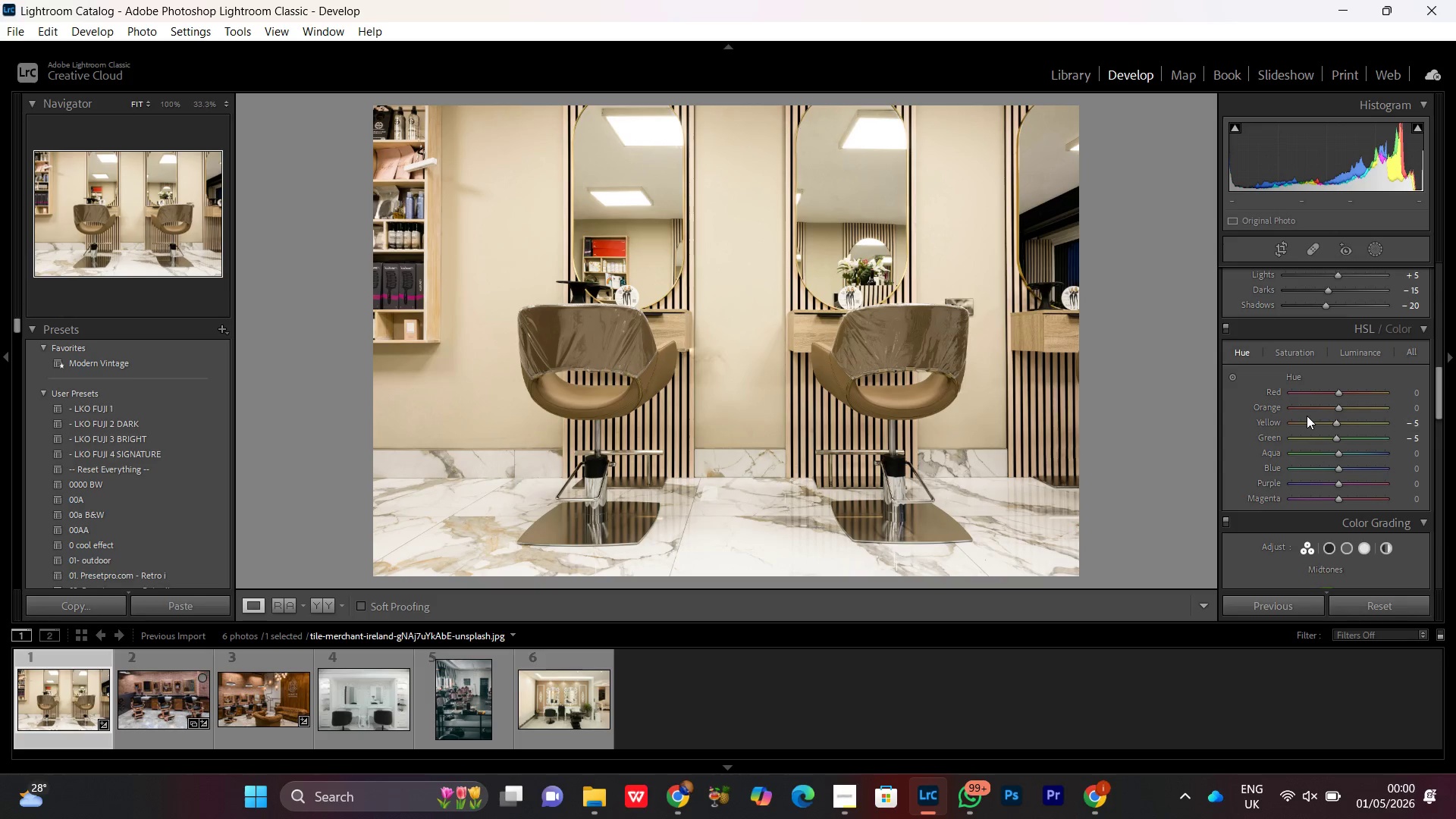 
wait(7.8)
 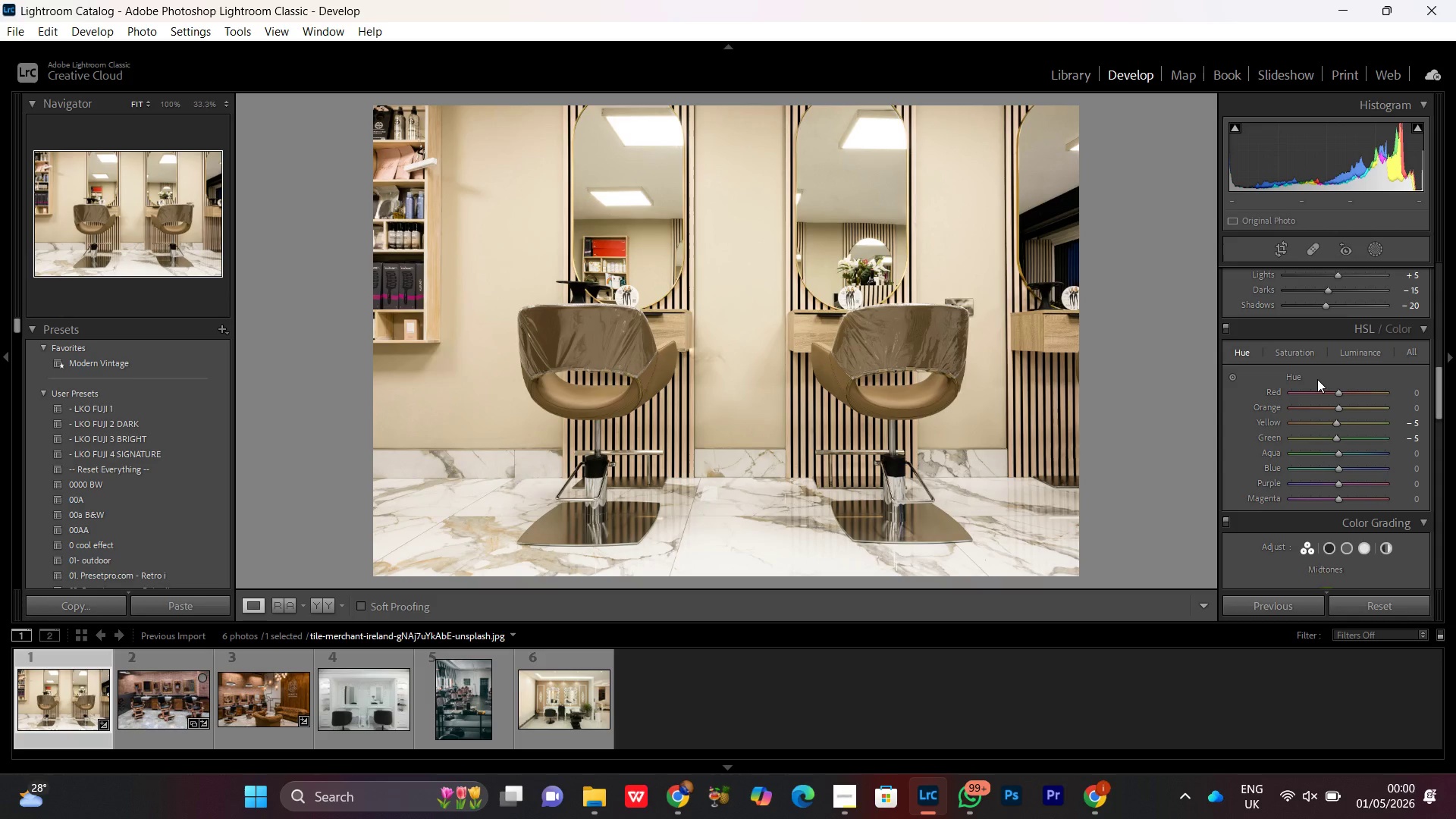 
left_click([1292, 353])
 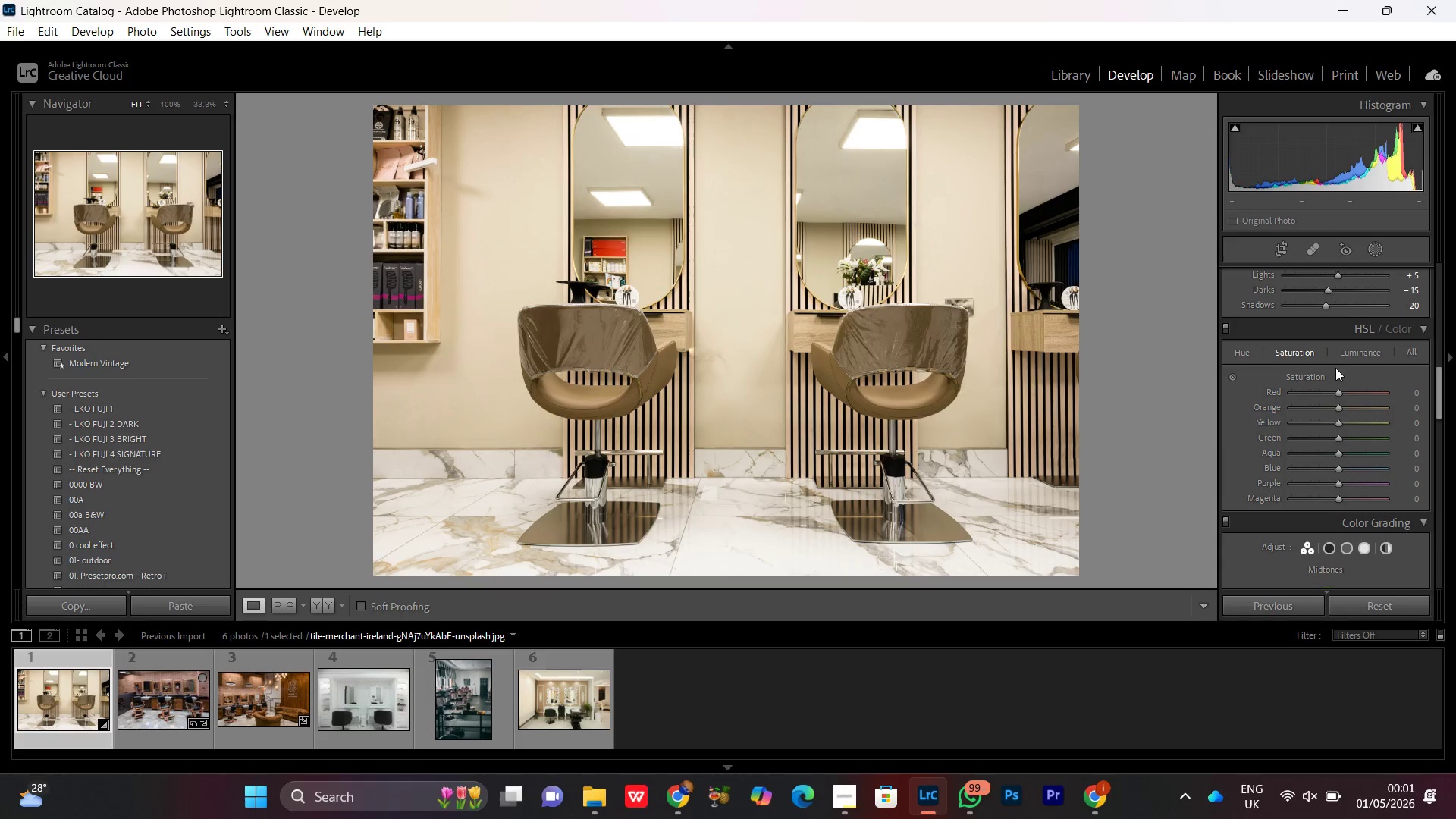 
left_click([1243, 348])
 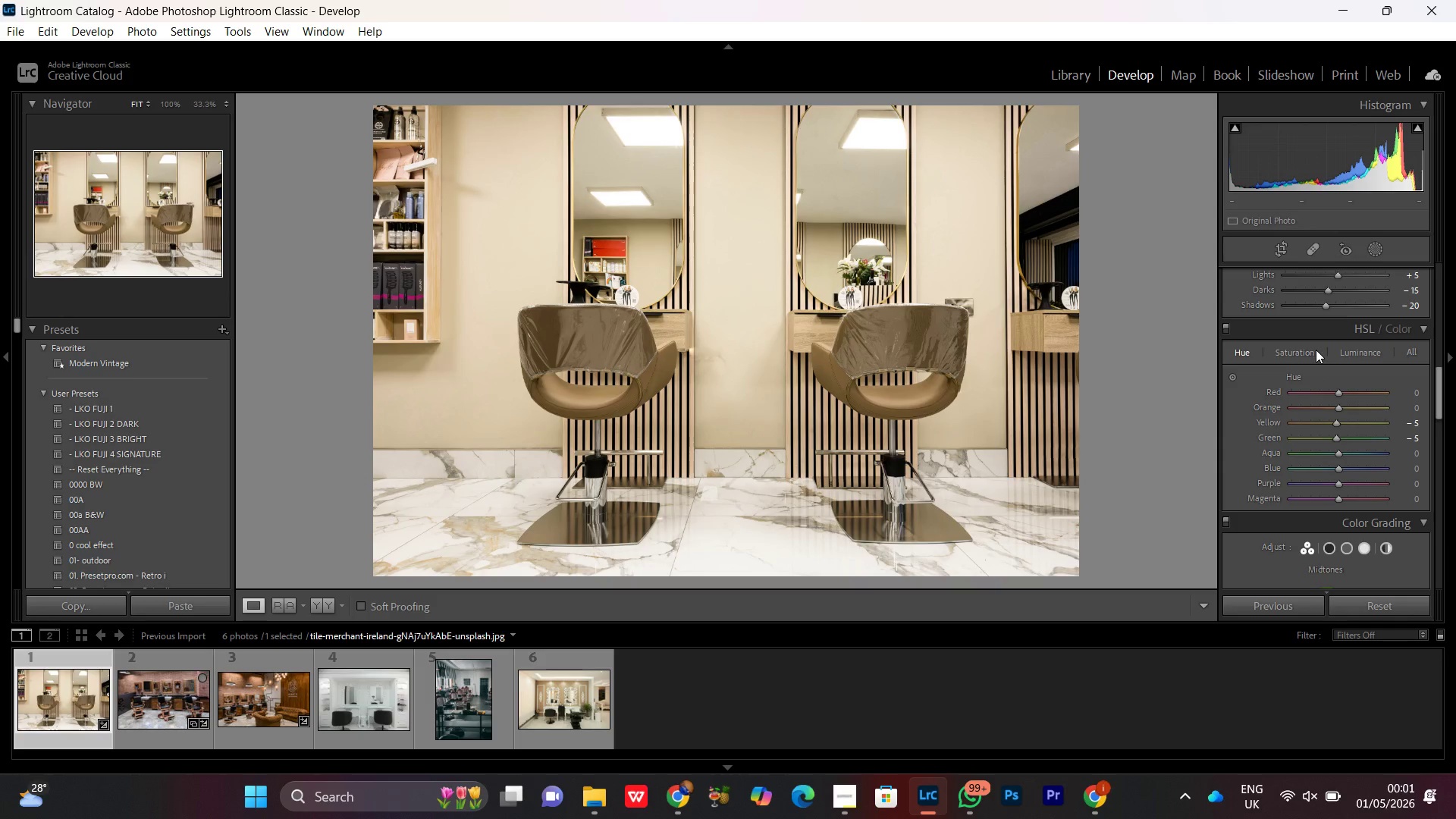 
double_click([1360, 355])
 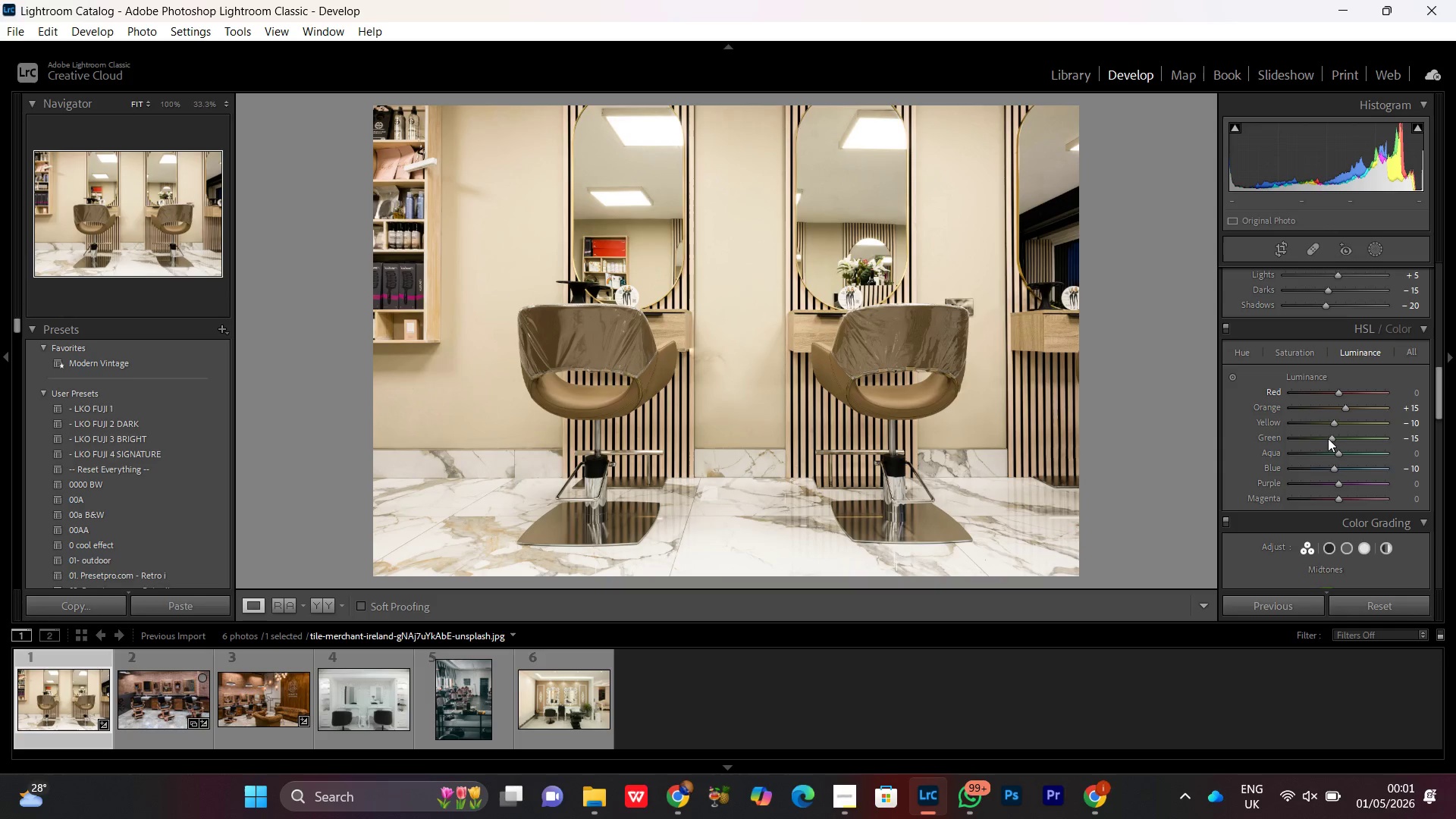 
double_click([1335, 424])
 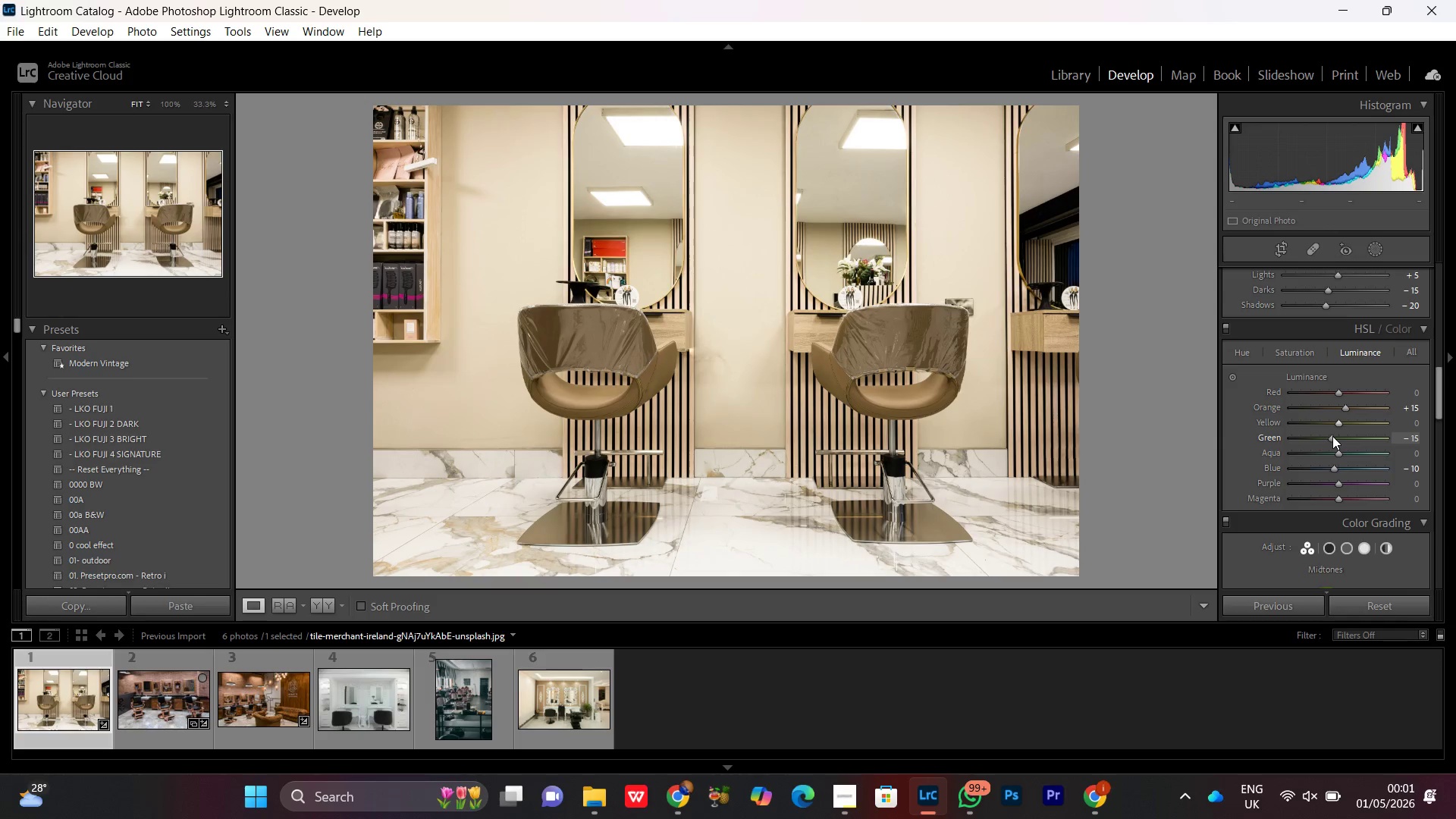 
double_click([1332, 436])
 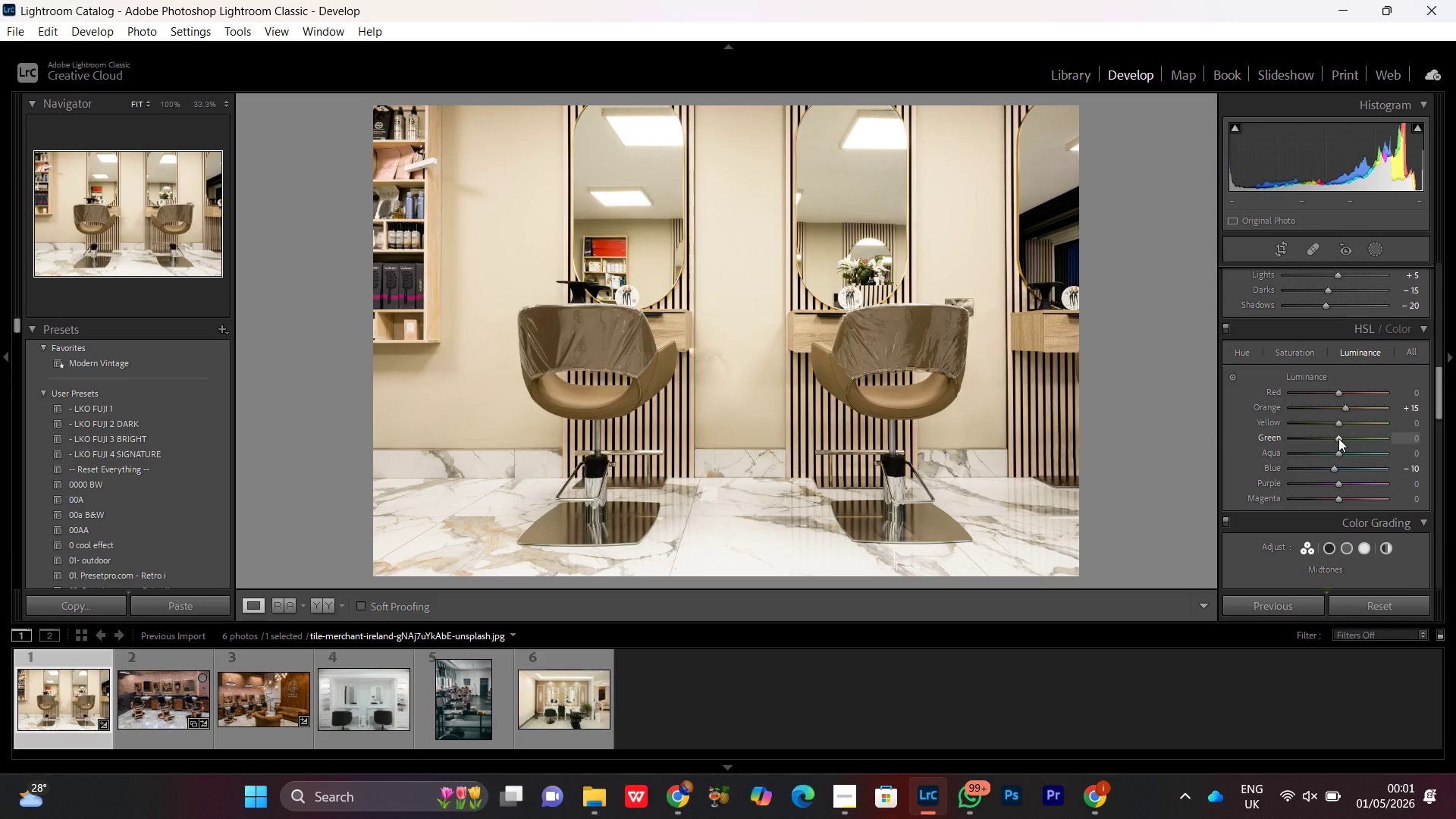 
left_click([1338, 438])
 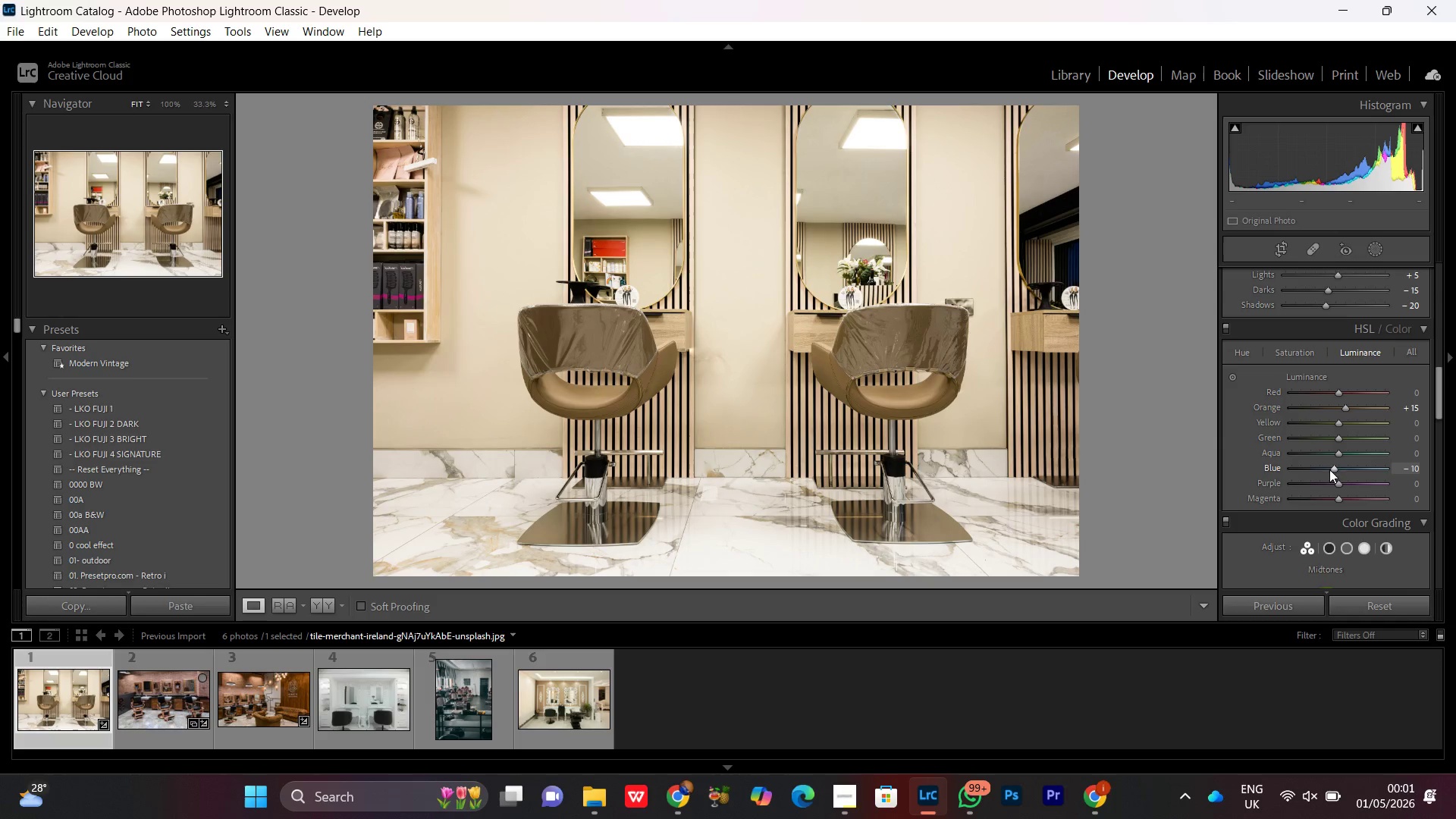 
double_click([1329, 466])
 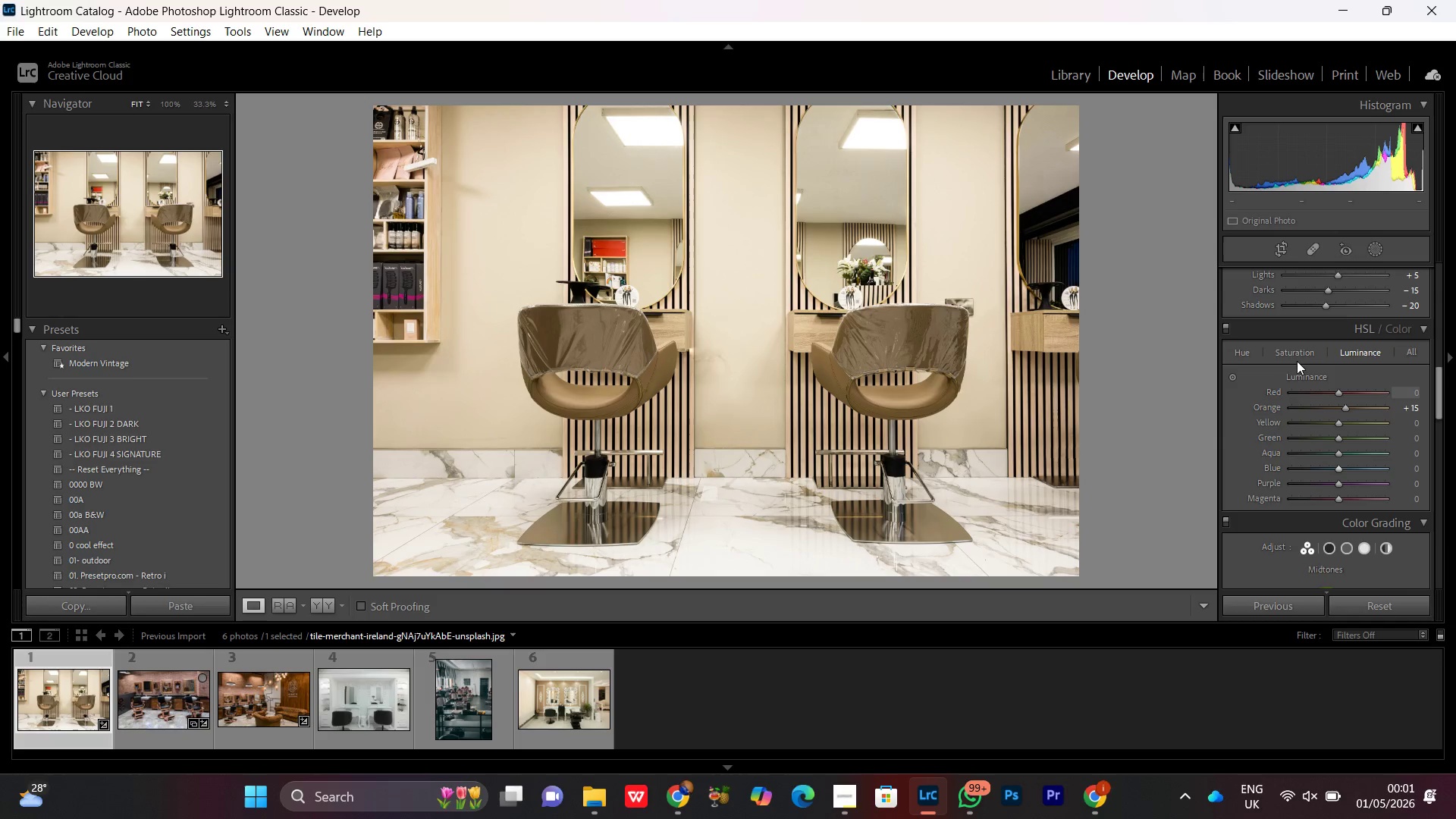 
left_click([1302, 348])
 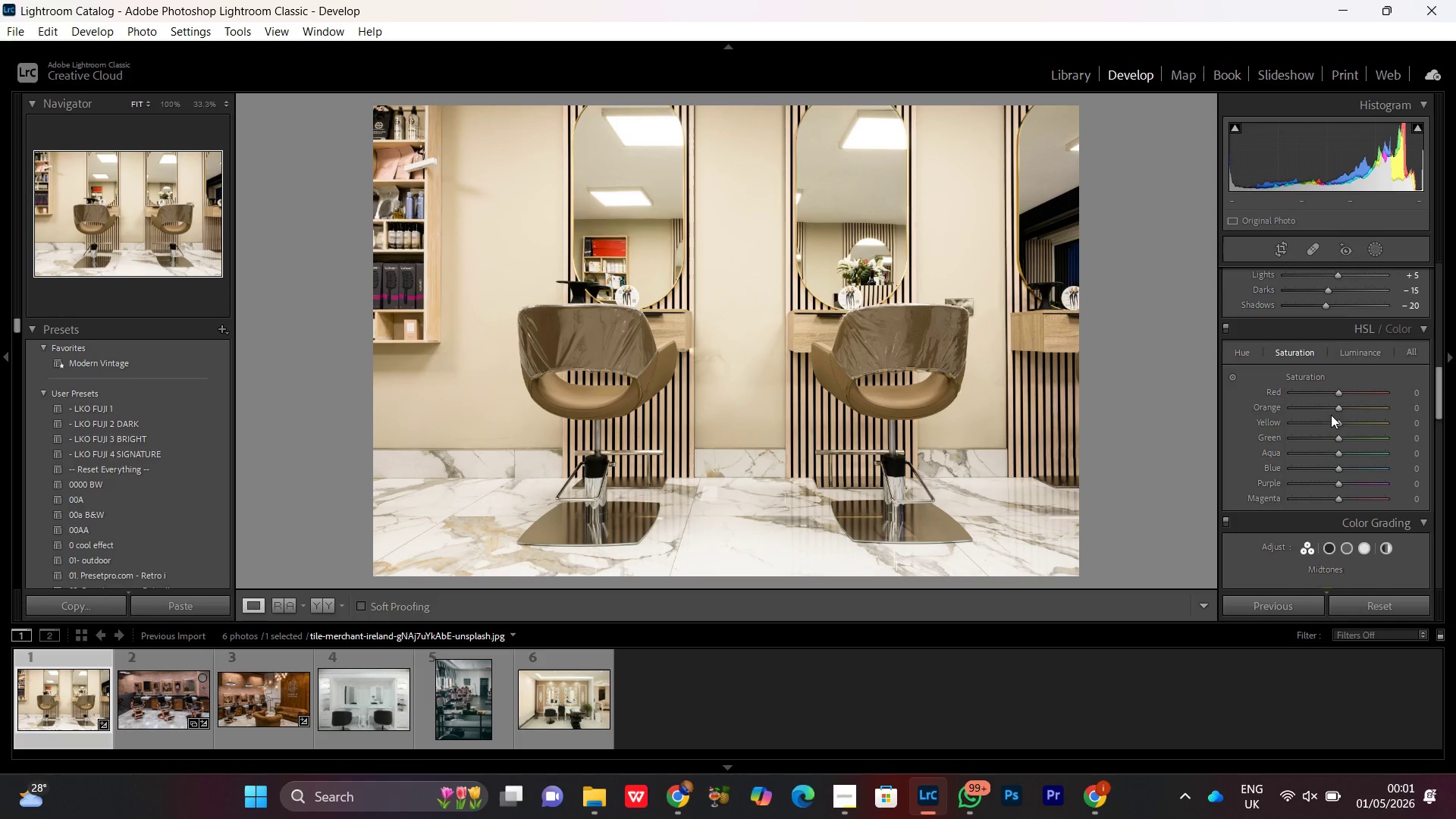 
left_click([1337, 407])
 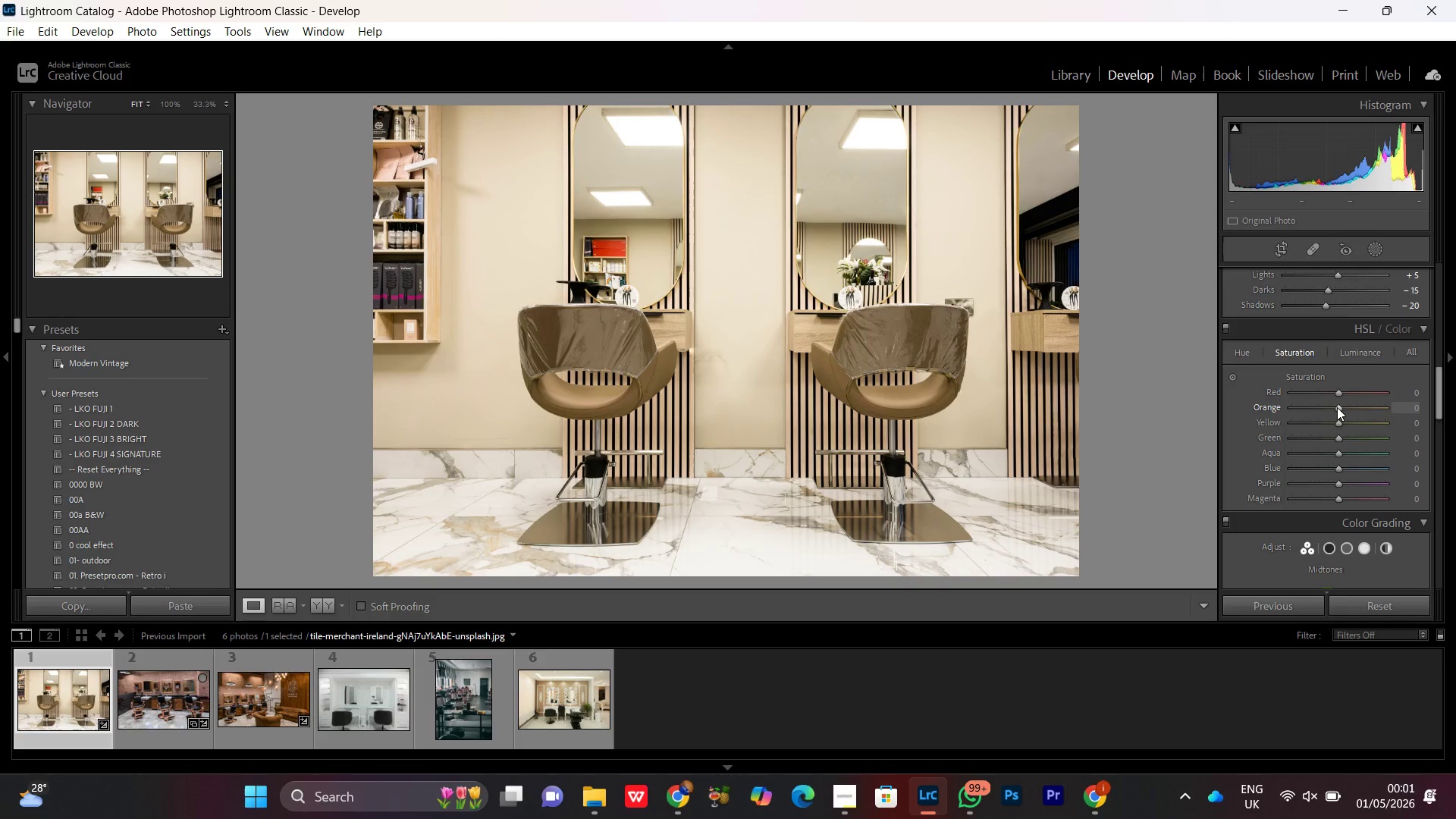 
scroll: coordinate [1337, 407], scroll_direction: up, amount: 2.0
 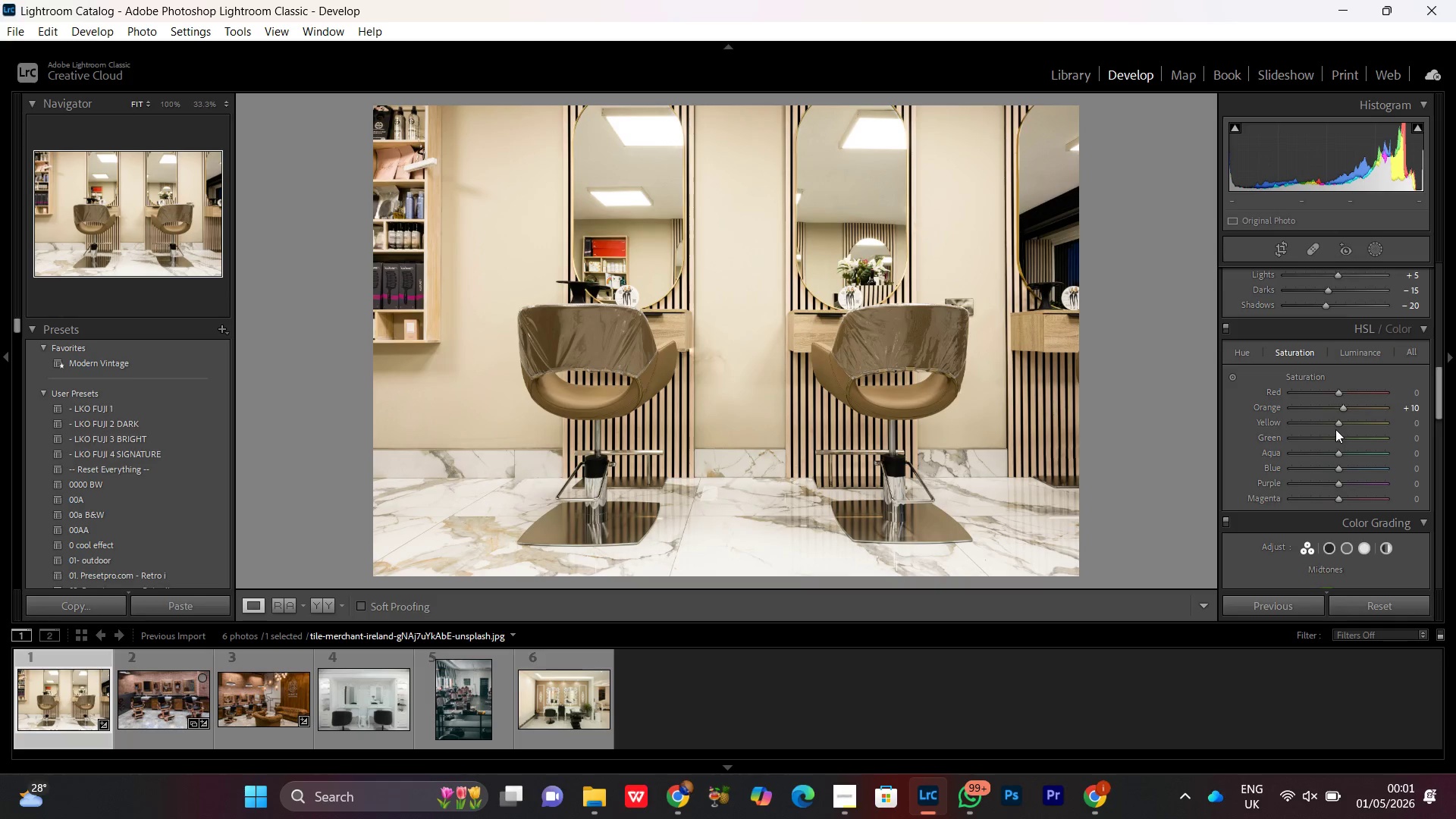 
left_click([1335, 426])
 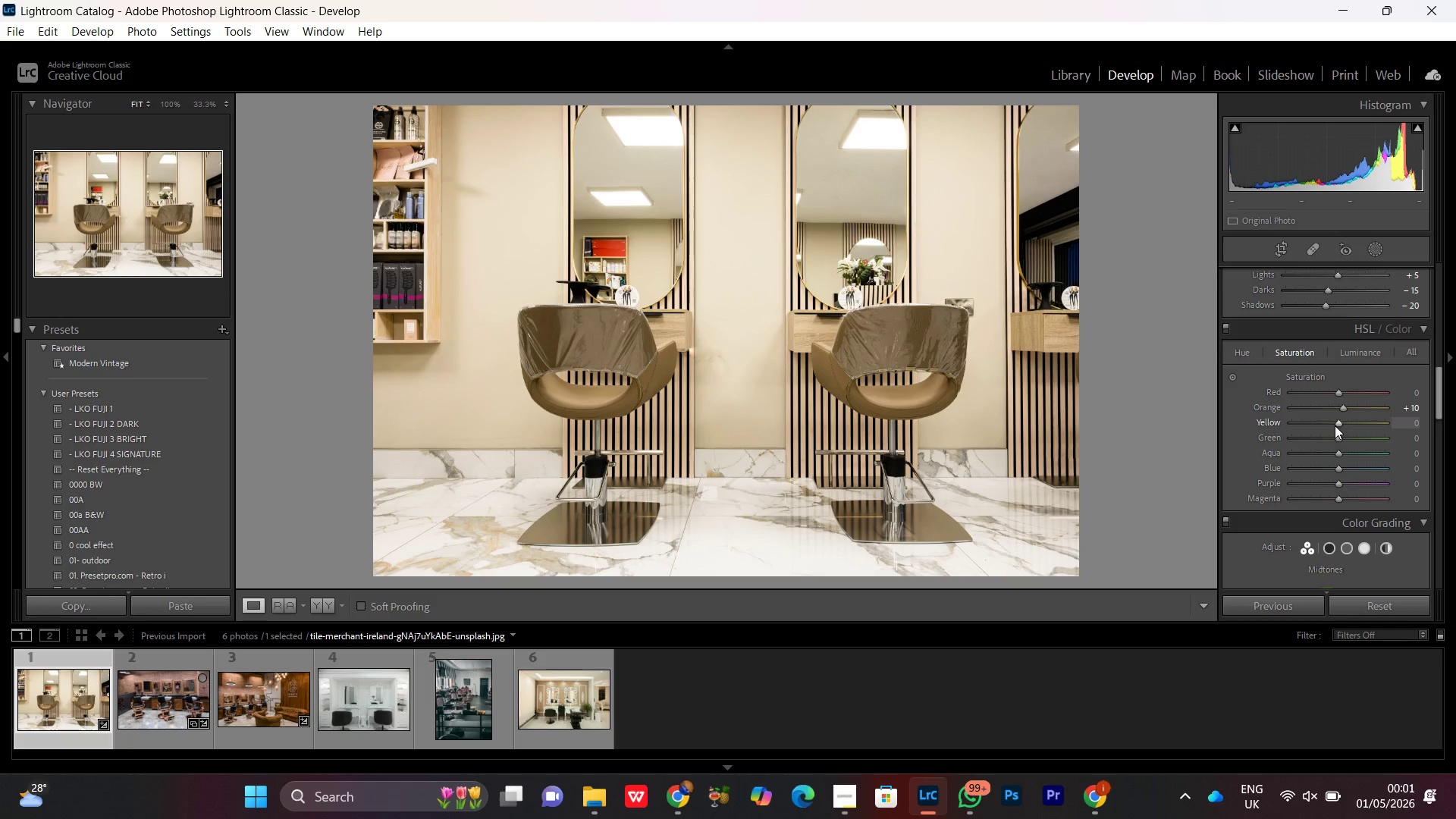 
scroll: coordinate [1335, 425], scroll_direction: down, amount: 2.0
 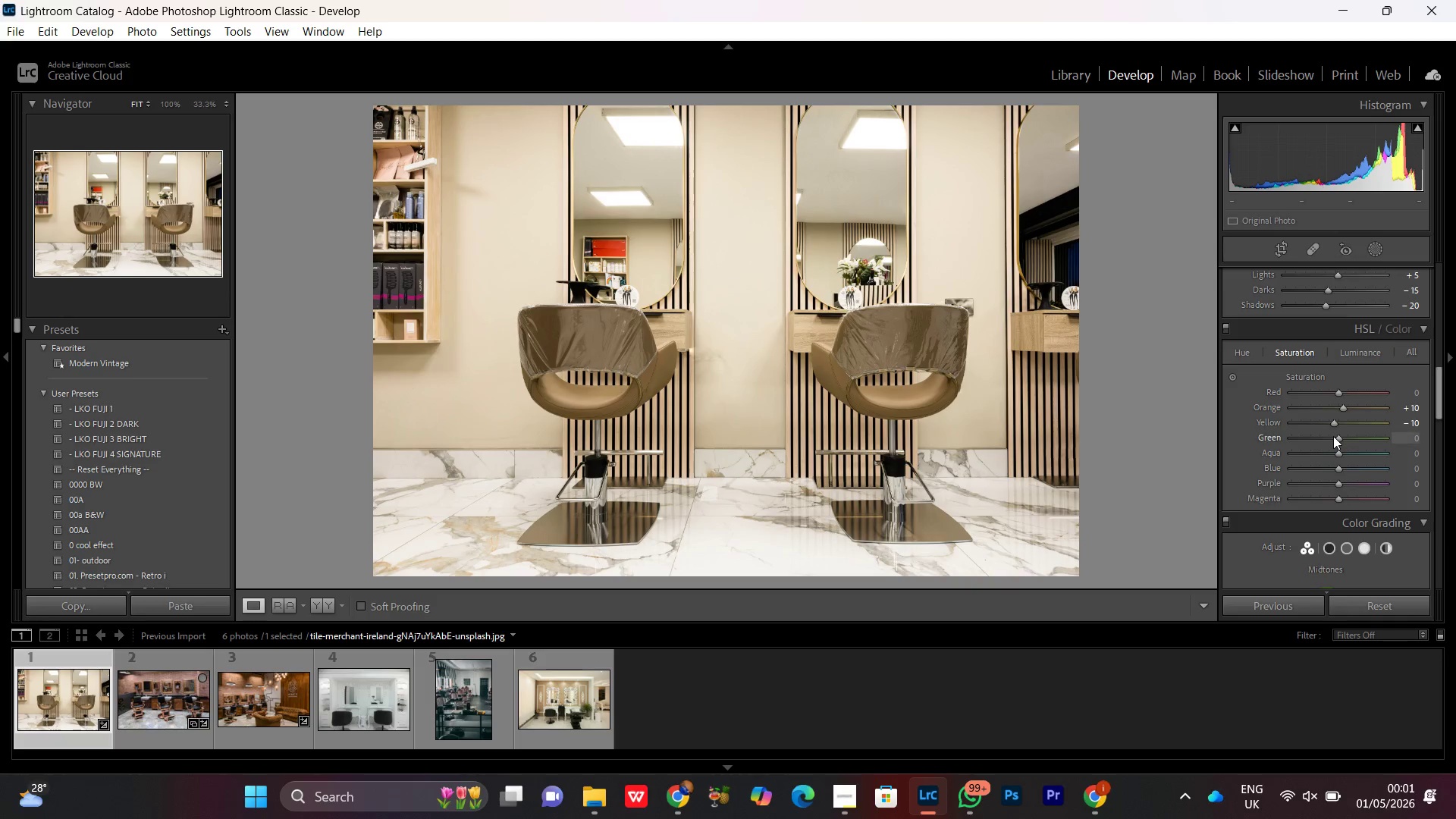 
left_click([1338, 437])
 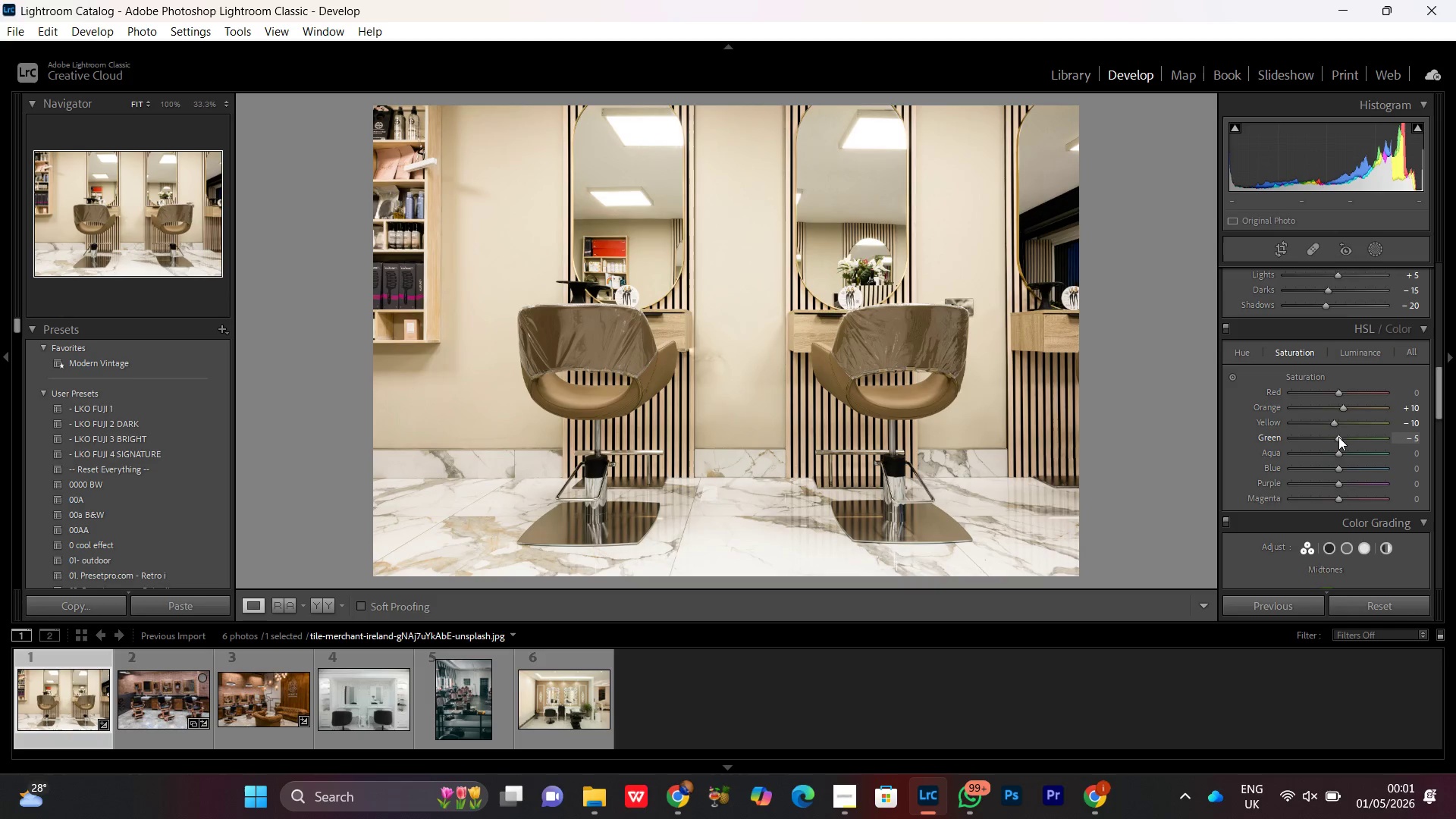 
scroll: coordinate [1338, 436], scroll_direction: down, amount: 3.0
 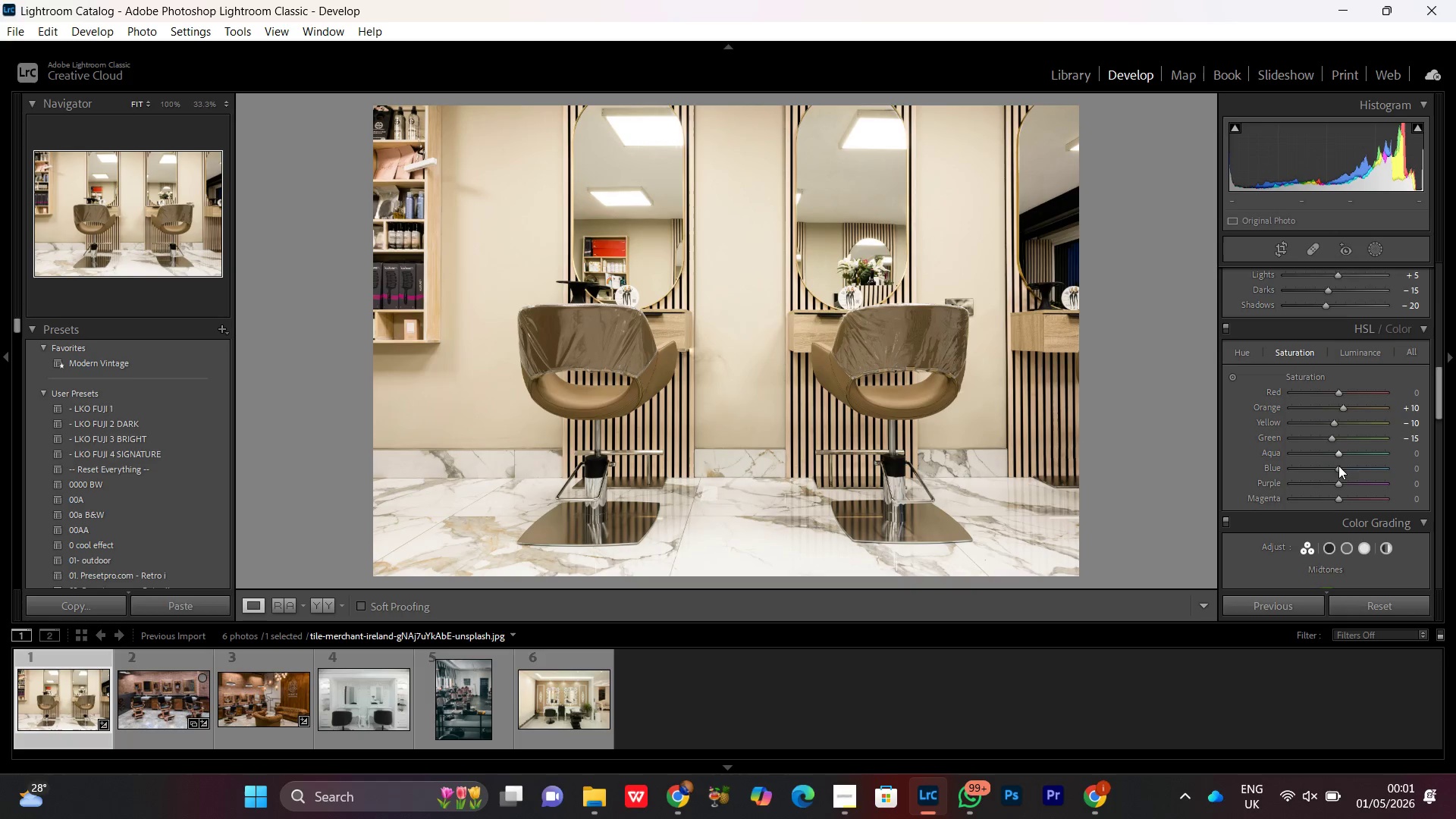 
left_click([1339, 465])
 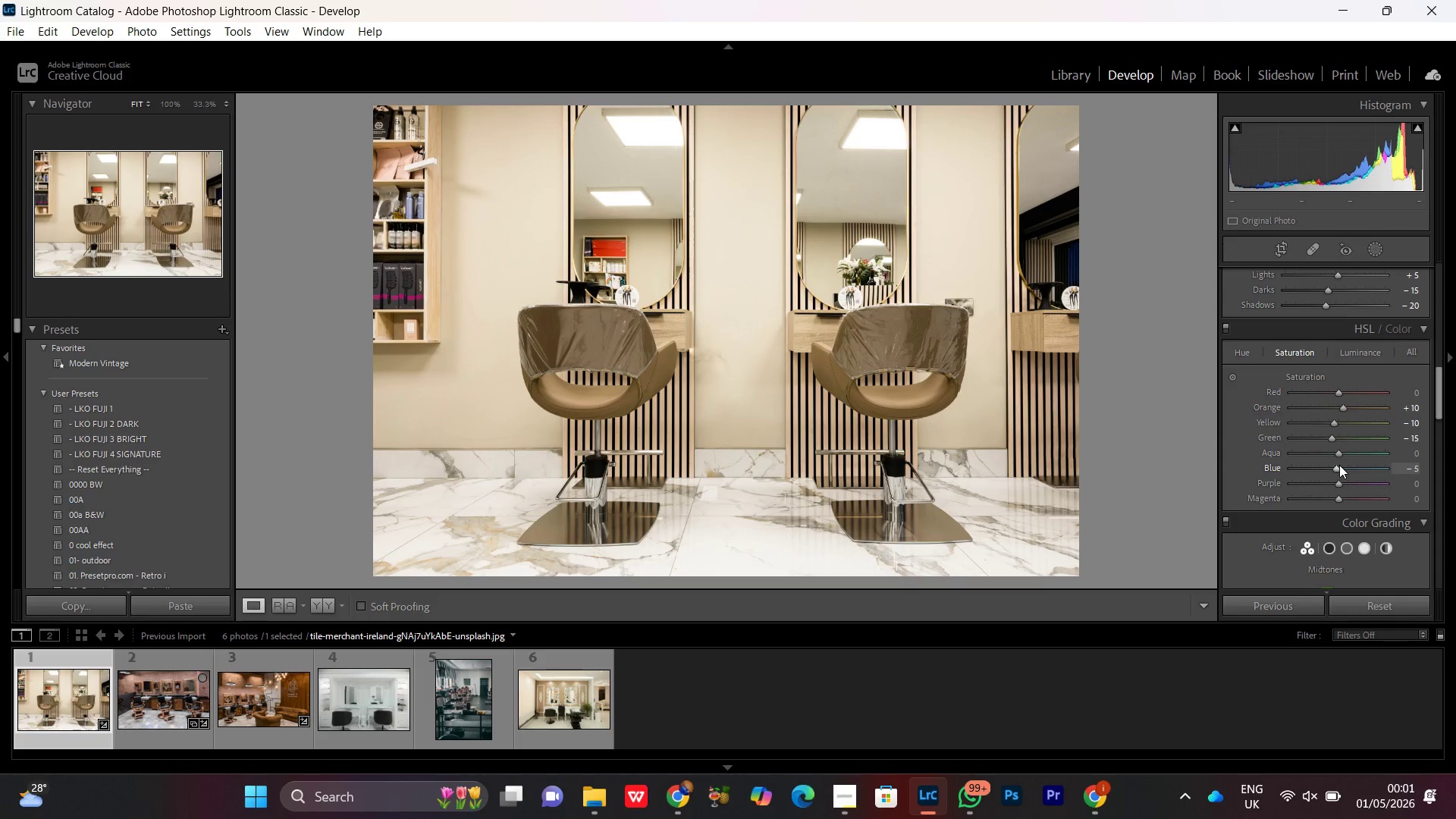 
scroll: coordinate [1339, 465], scroll_direction: down, amount: 2.0
 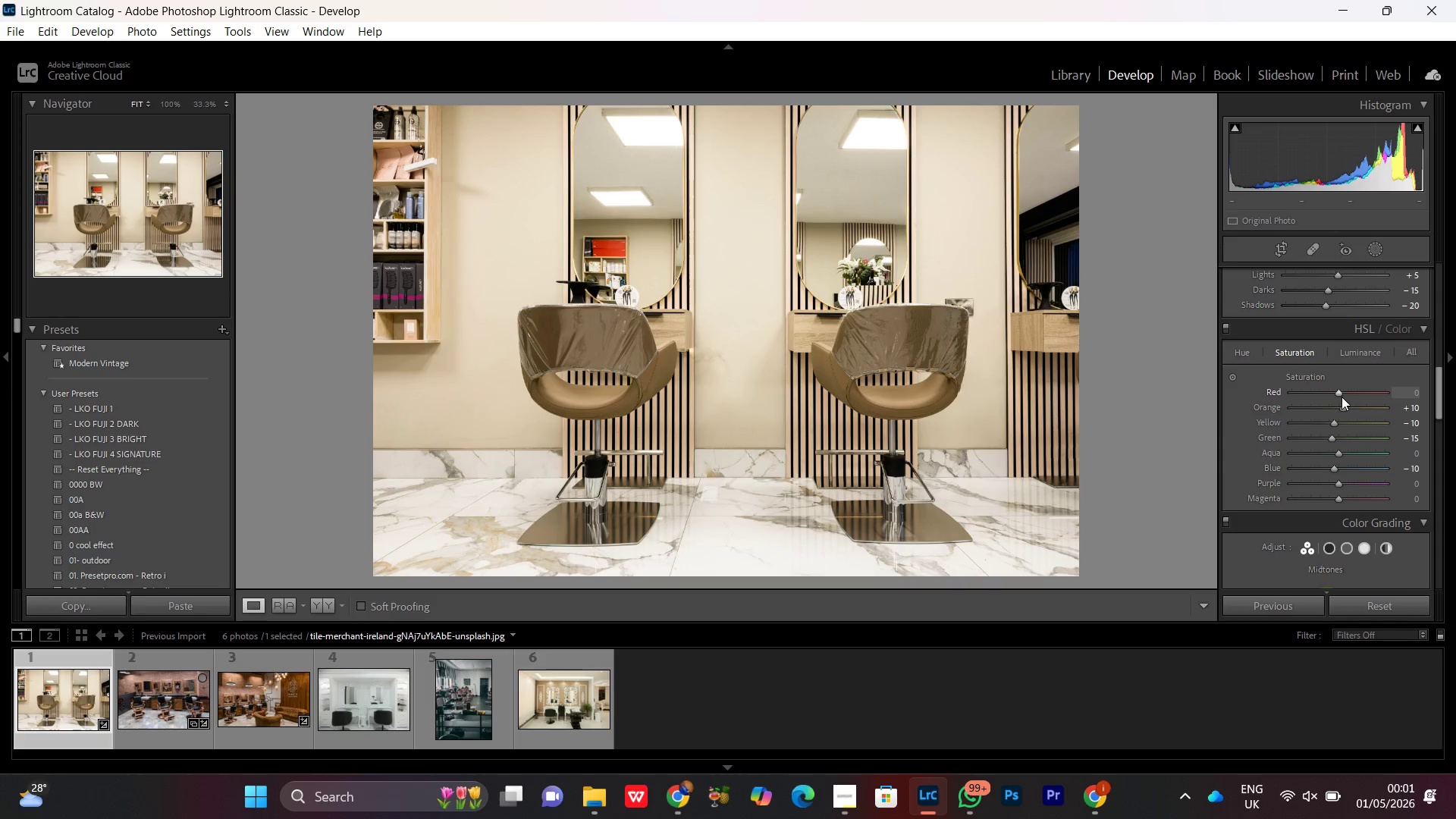 
left_click([1345, 407])
 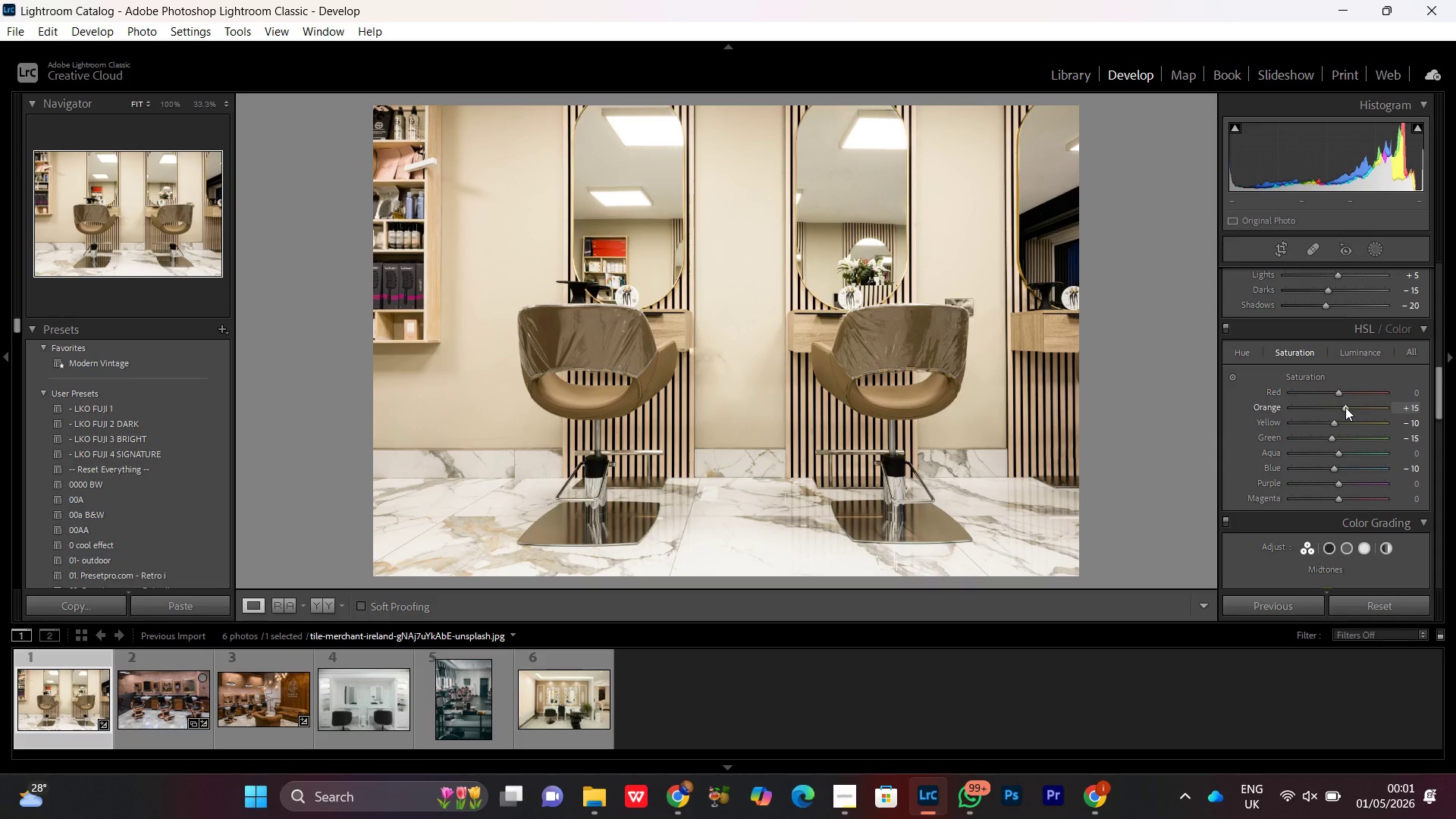 
scroll: coordinate [1345, 407], scroll_direction: up, amount: 1.0
 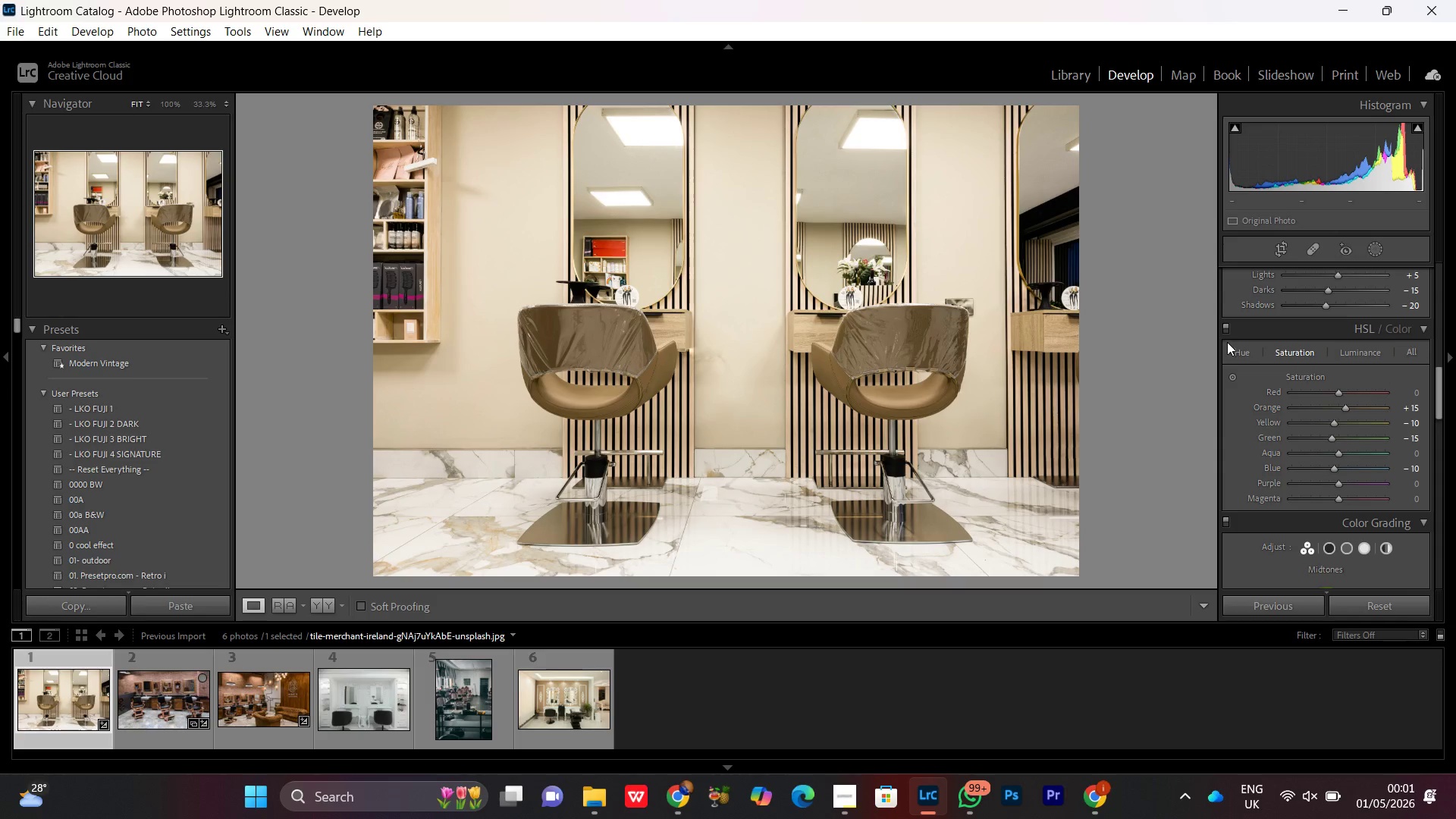 
left_click([1227, 337])
 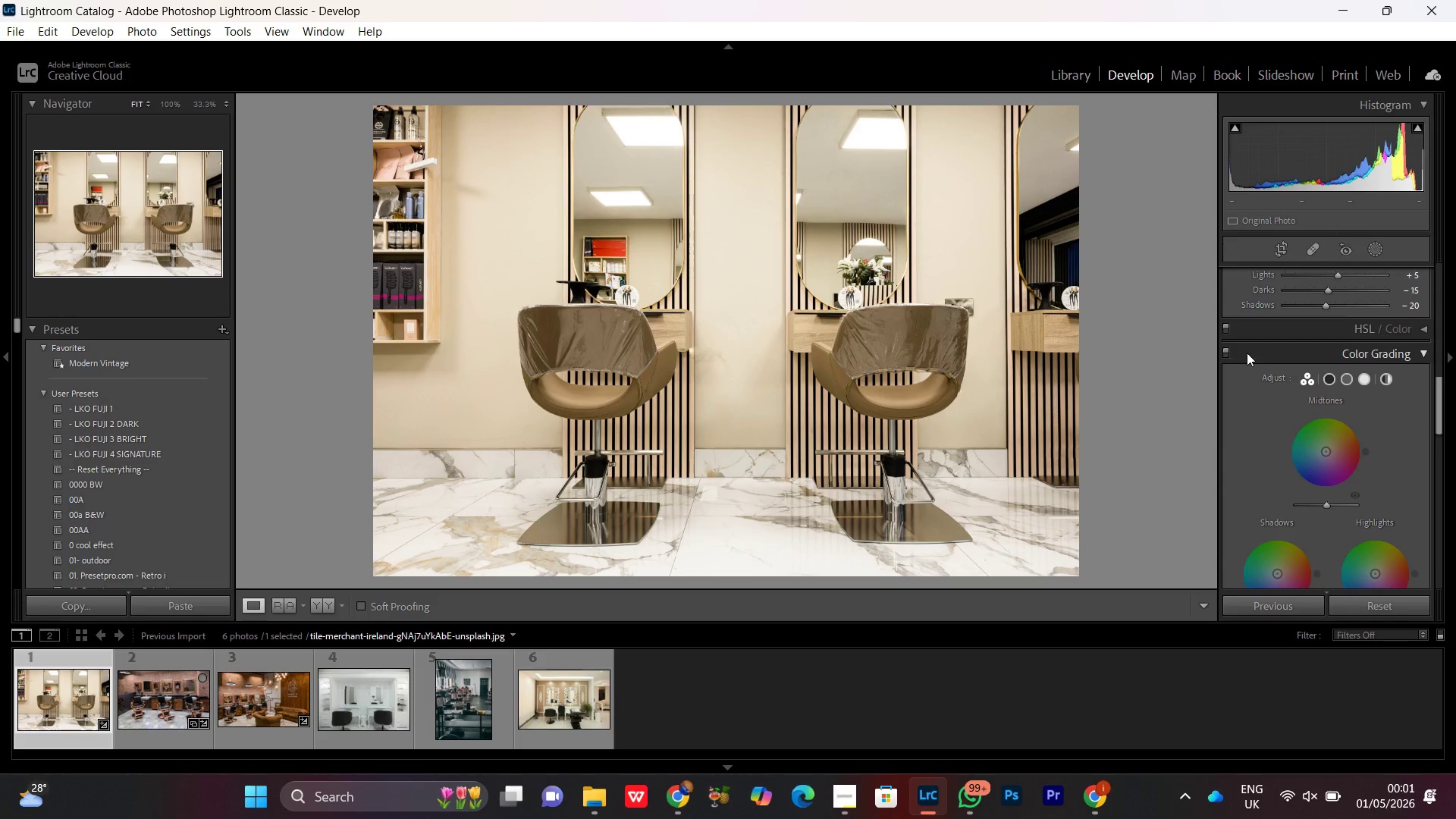 
left_click([1257, 327])
 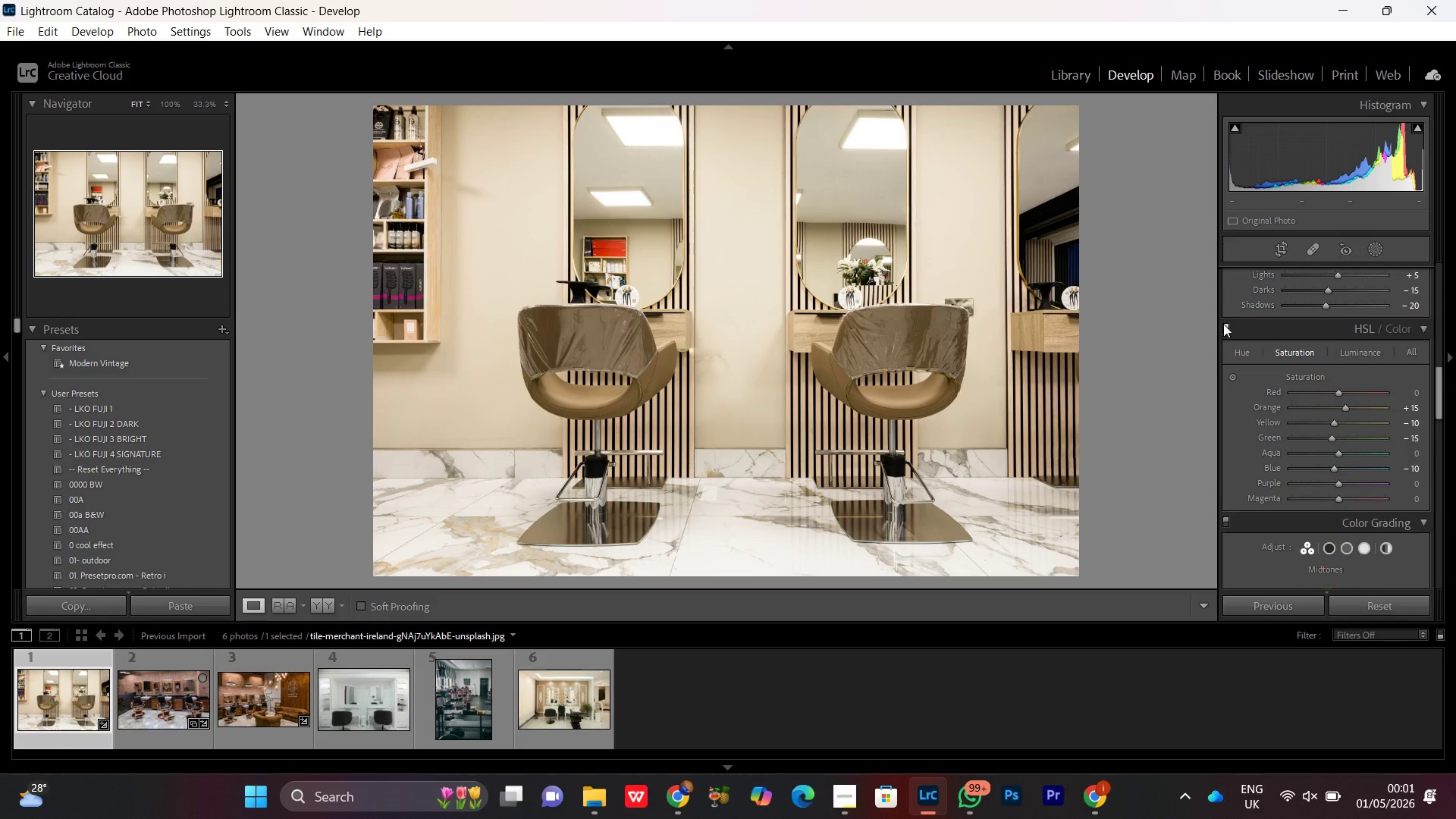 
left_click([1223, 323])
 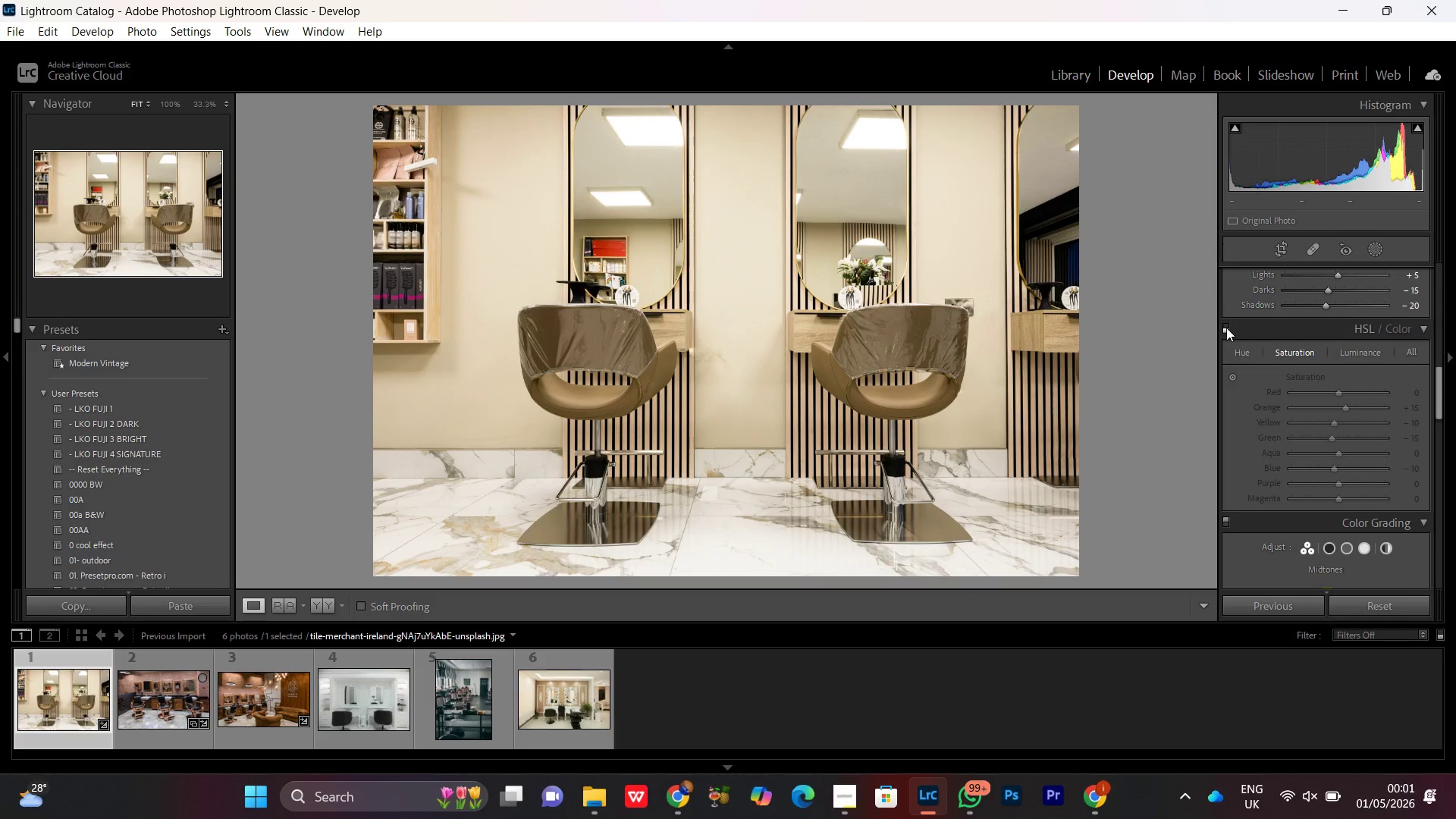 
left_click([1226, 328])
 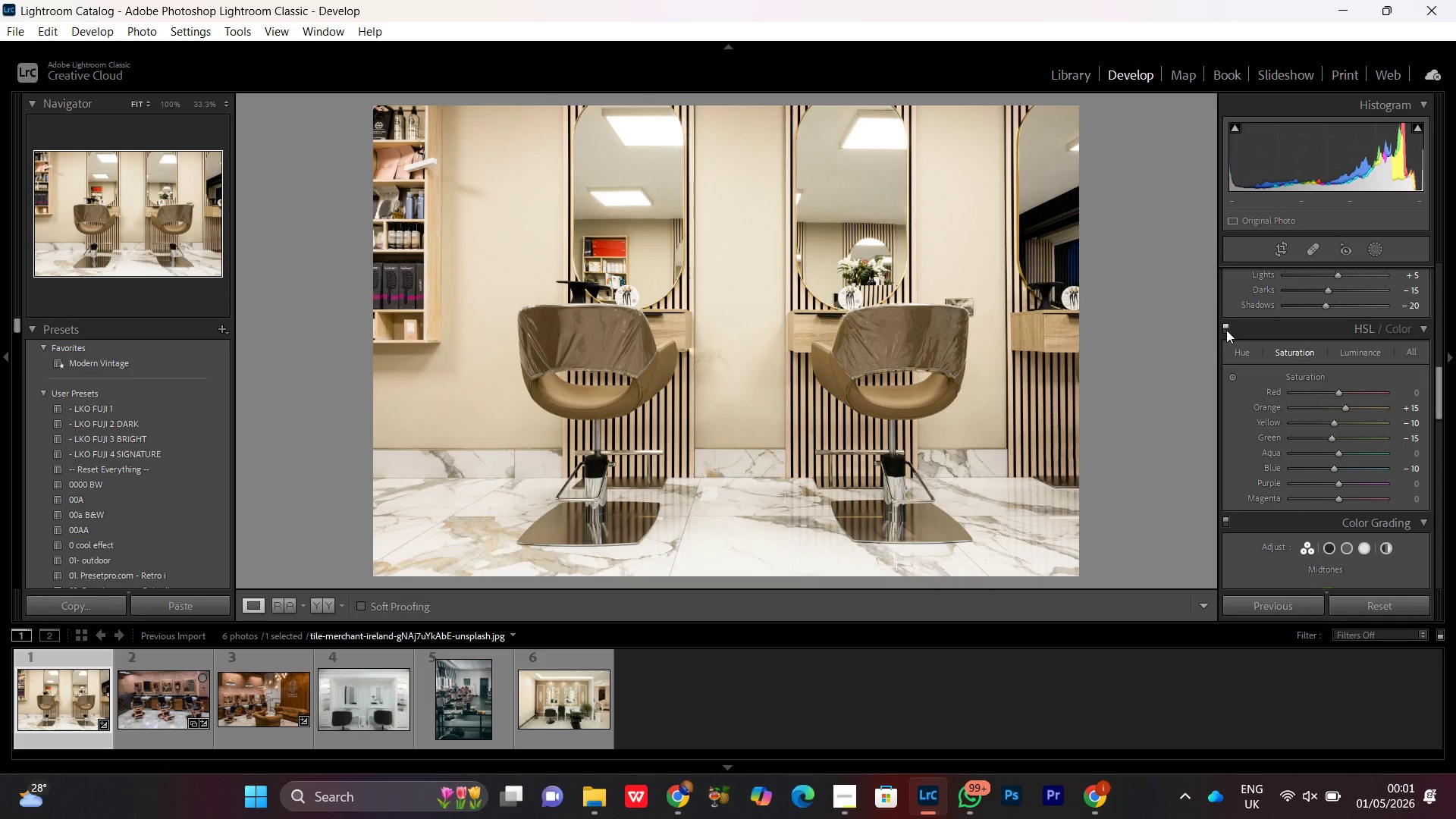 
scroll: coordinate [1307, 485], scroll_direction: down, amount: 2.0
 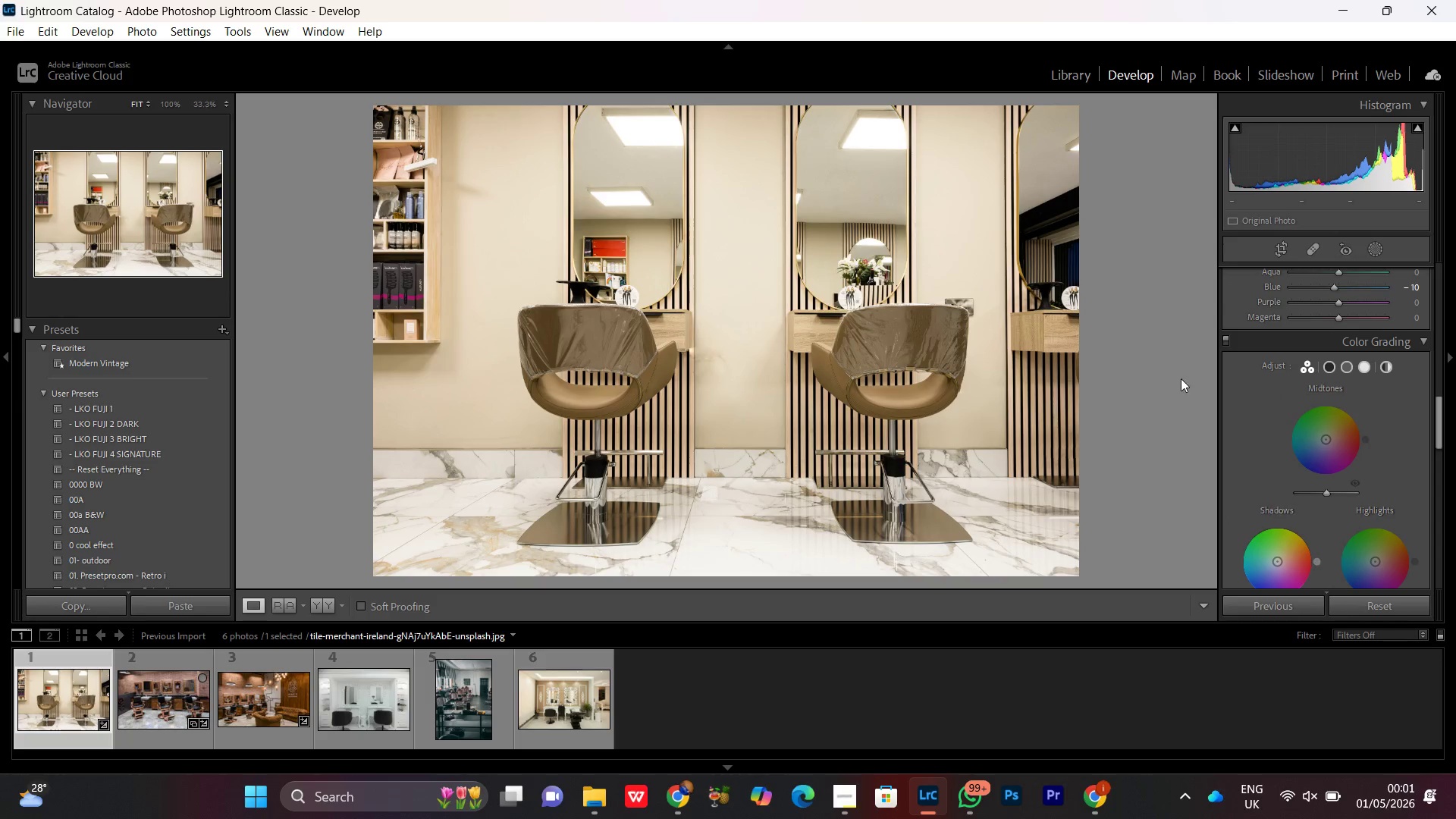 
left_click([1228, 340])
 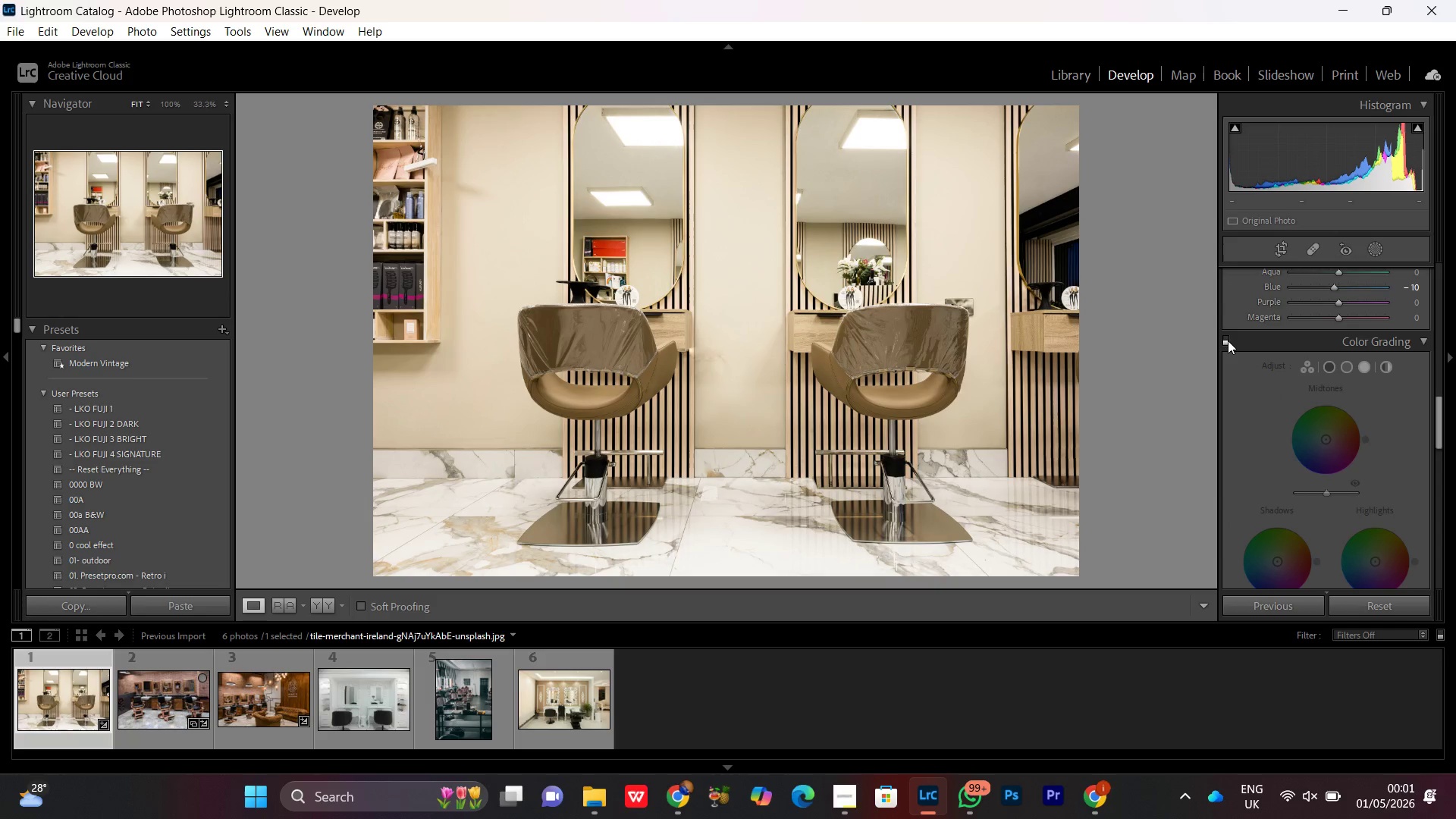 
left_click([1228, 340])
 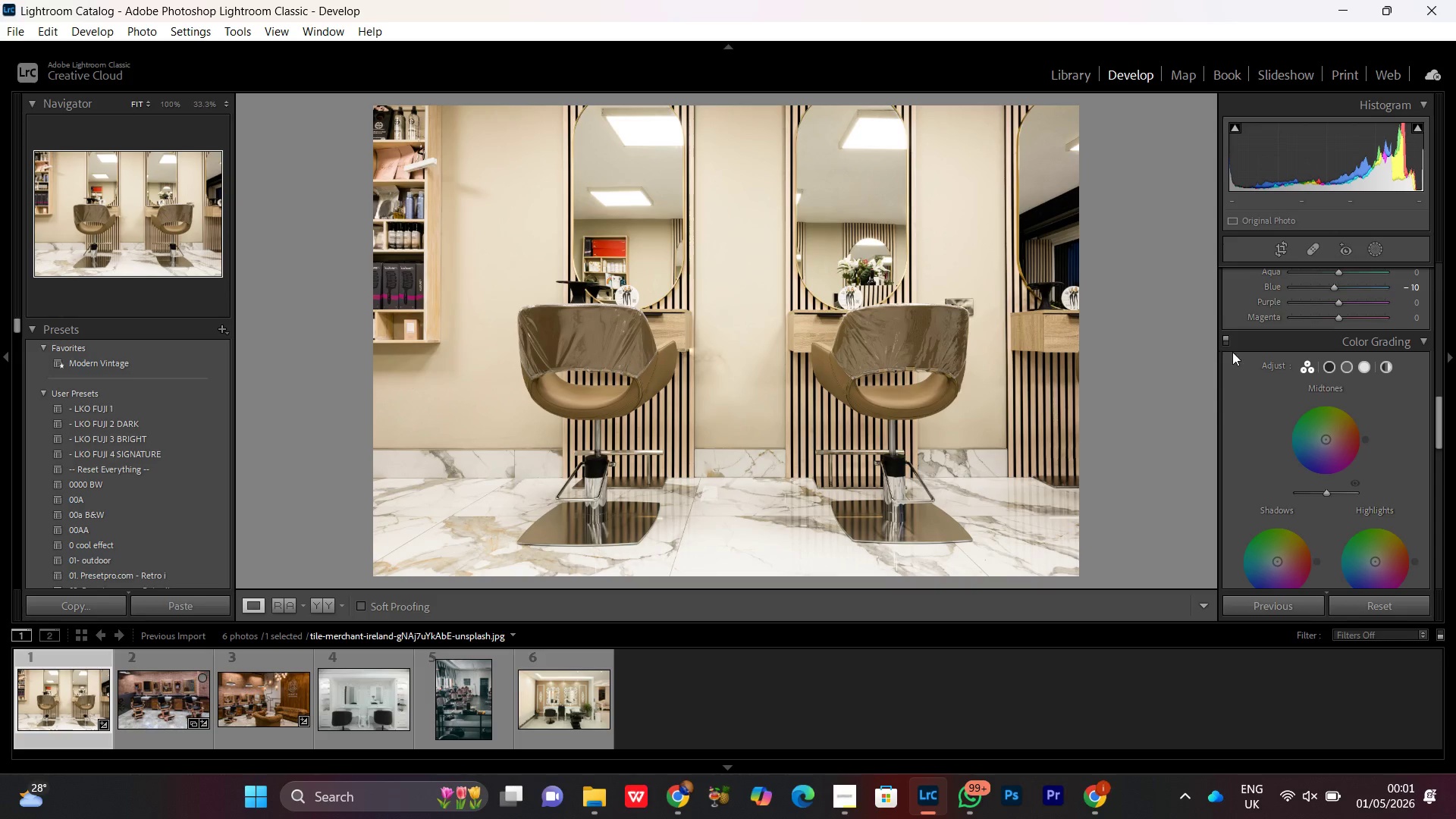 
left_click([1228, 351])
 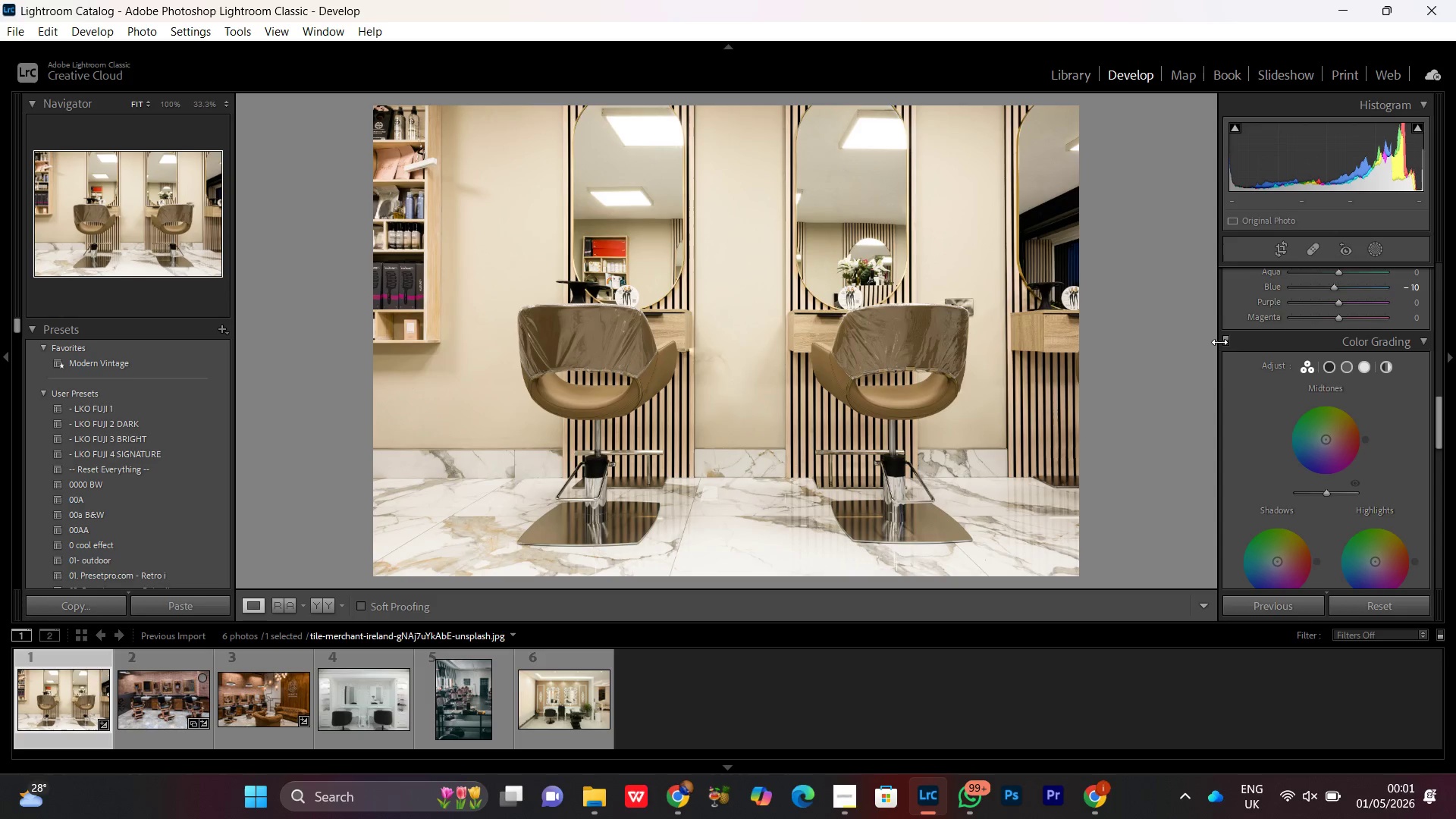 
left_click([1219, 341])
 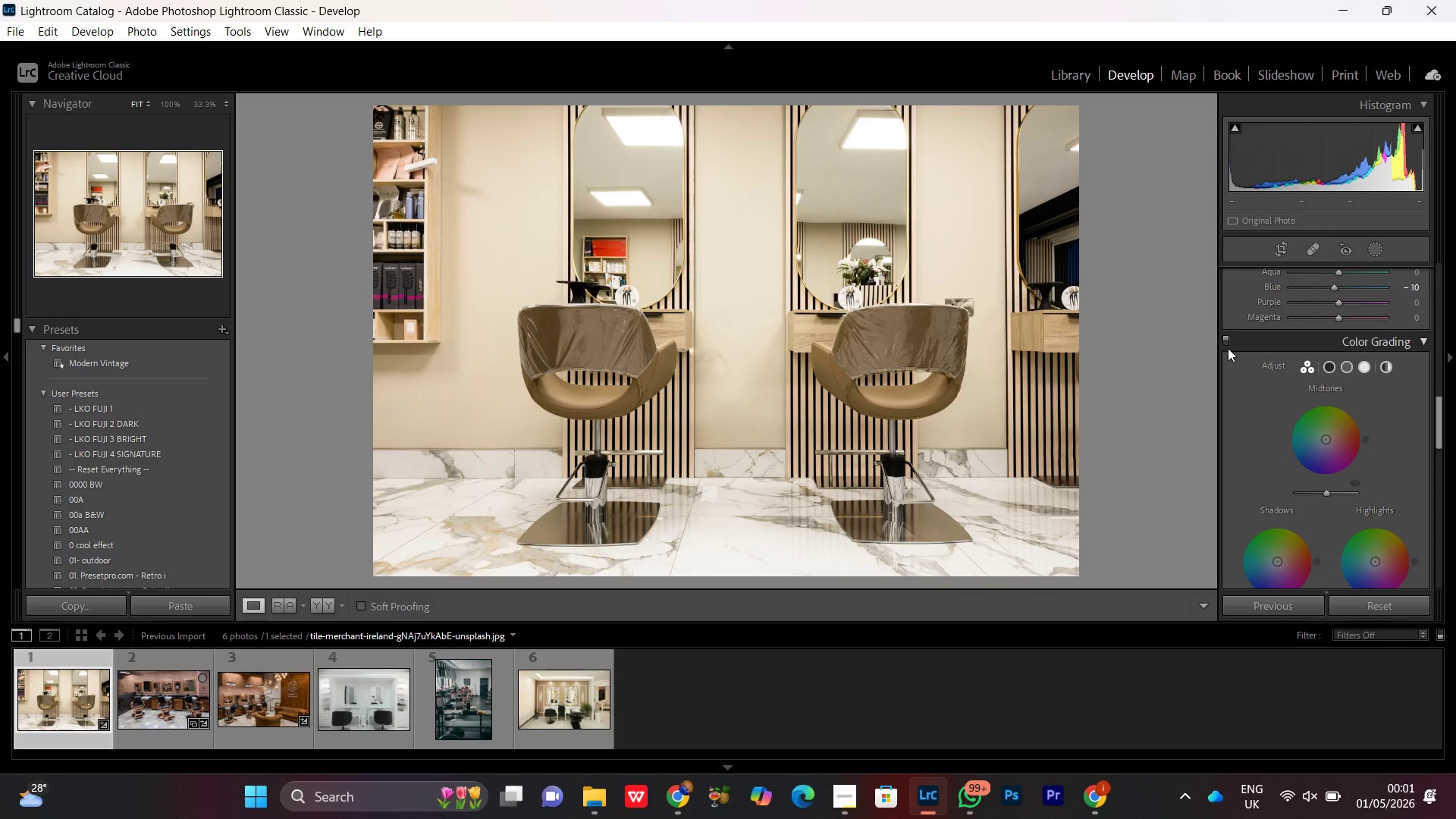 
left_click([1228, 346])
 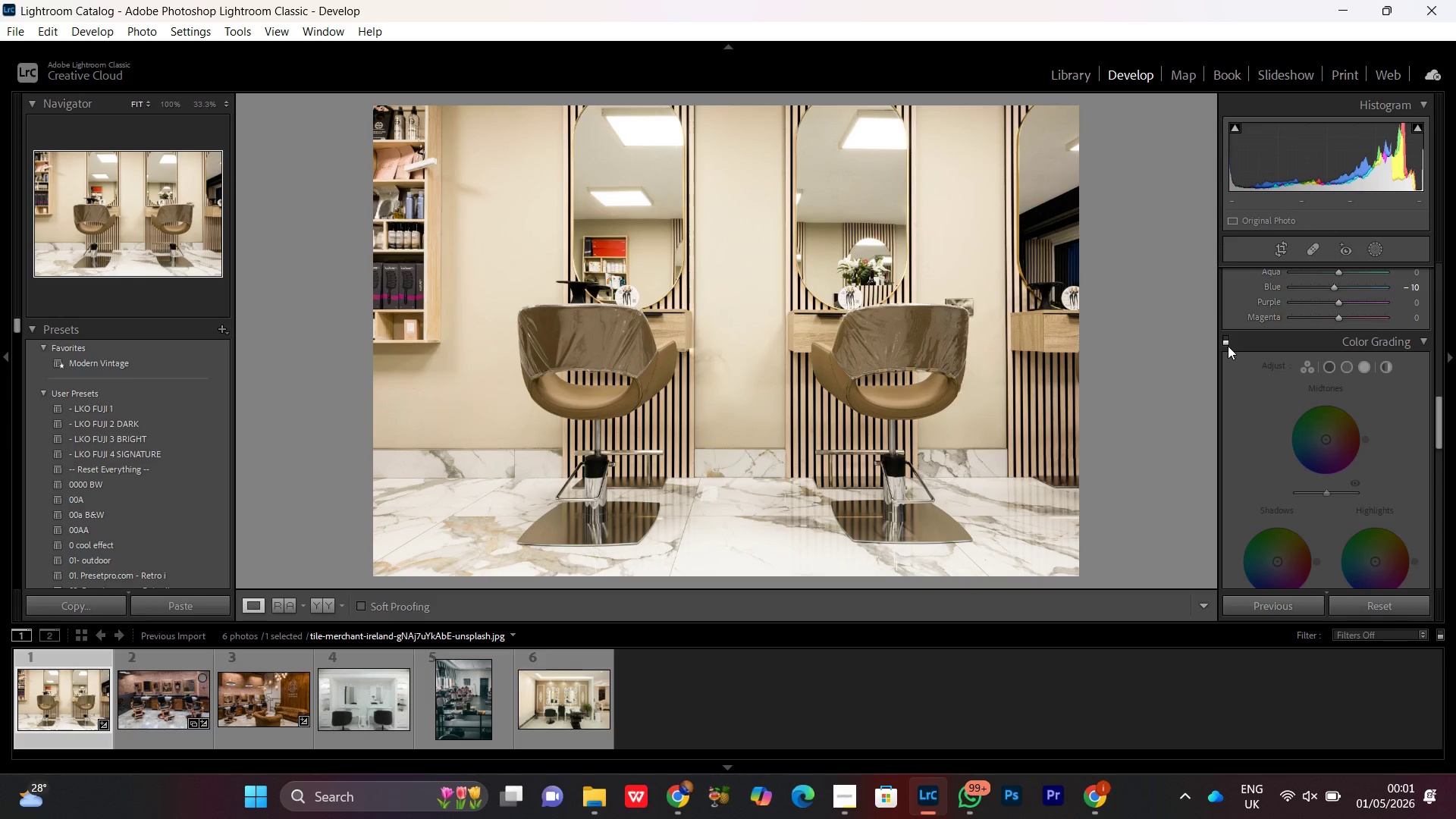 
left_click([1228, 346])
 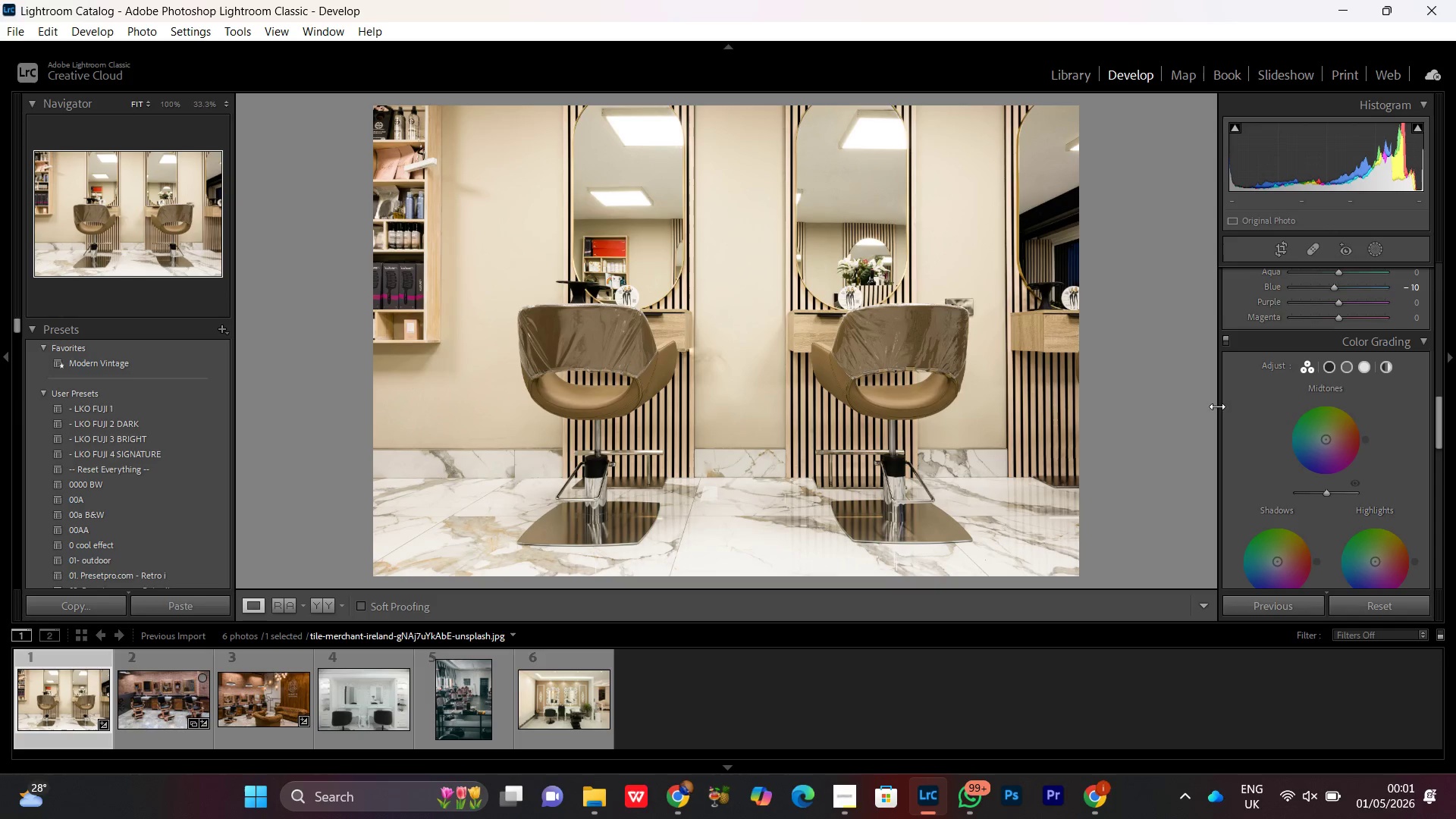 
scroll: coordinate [1254, 444], scroll_direction: down, amount: 3.0
 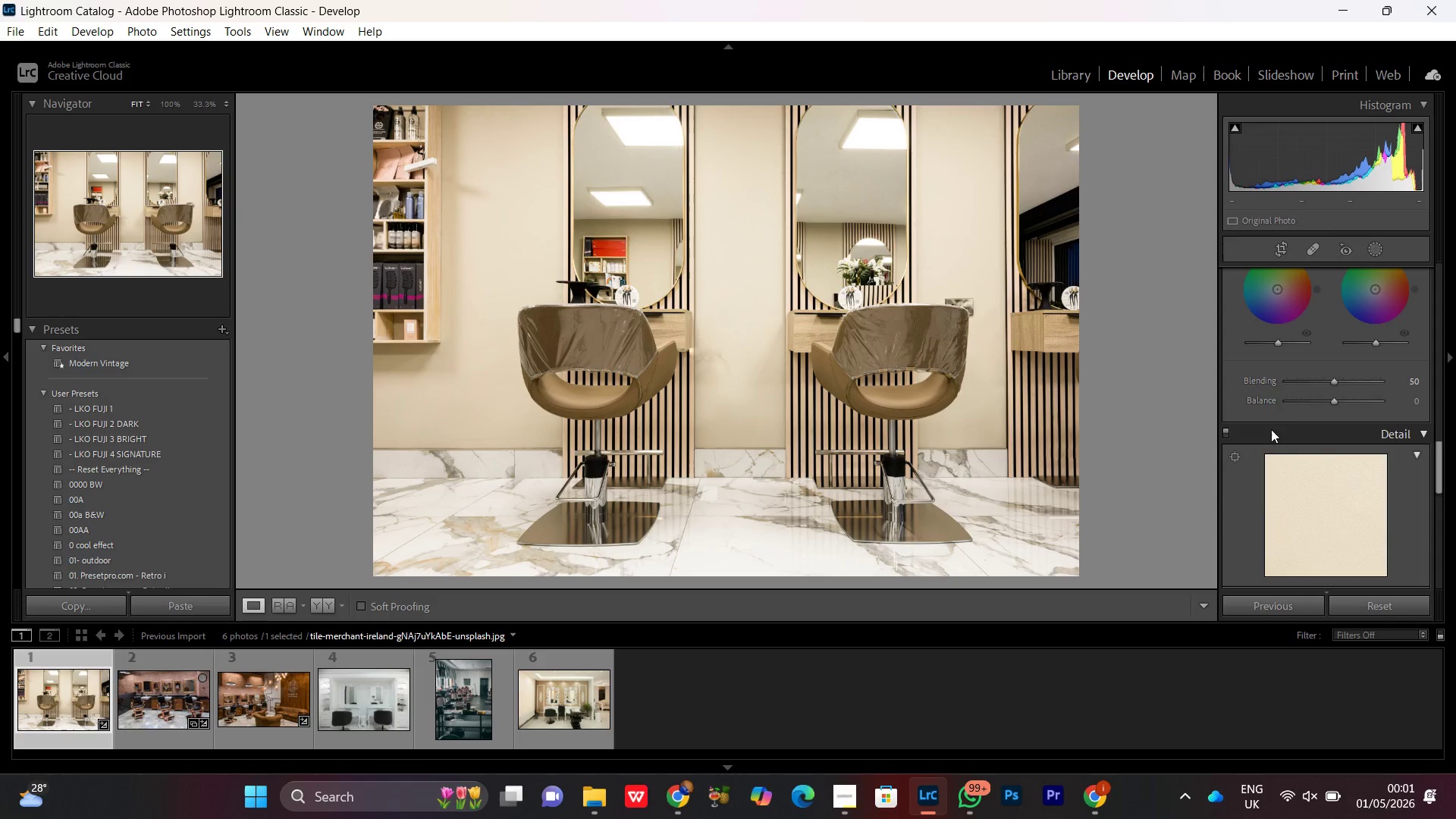 
scroll: coordinate [1285, 407], scroll_direction: up, amount: 2.0
 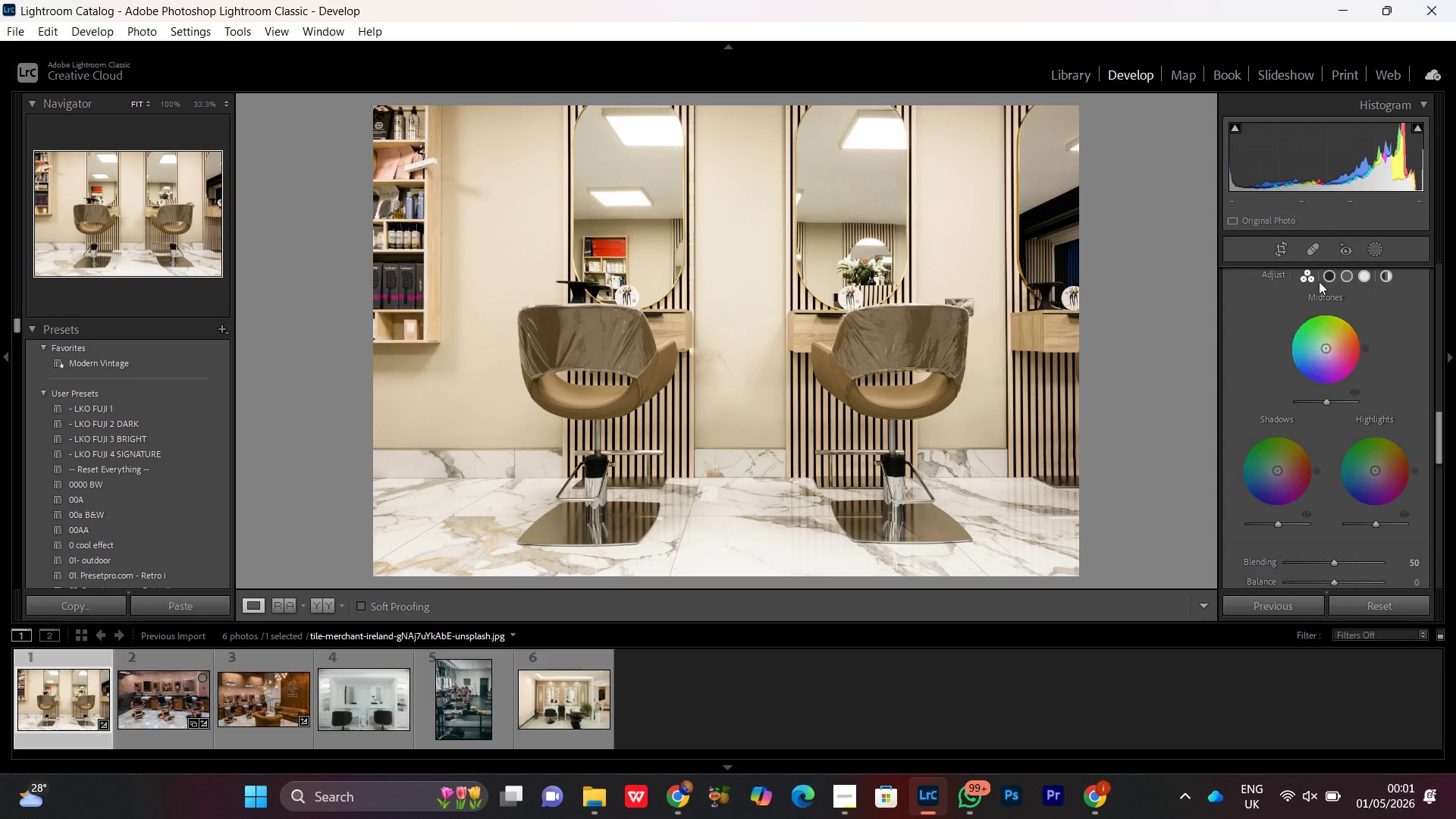 
left_click([1325, 280])
 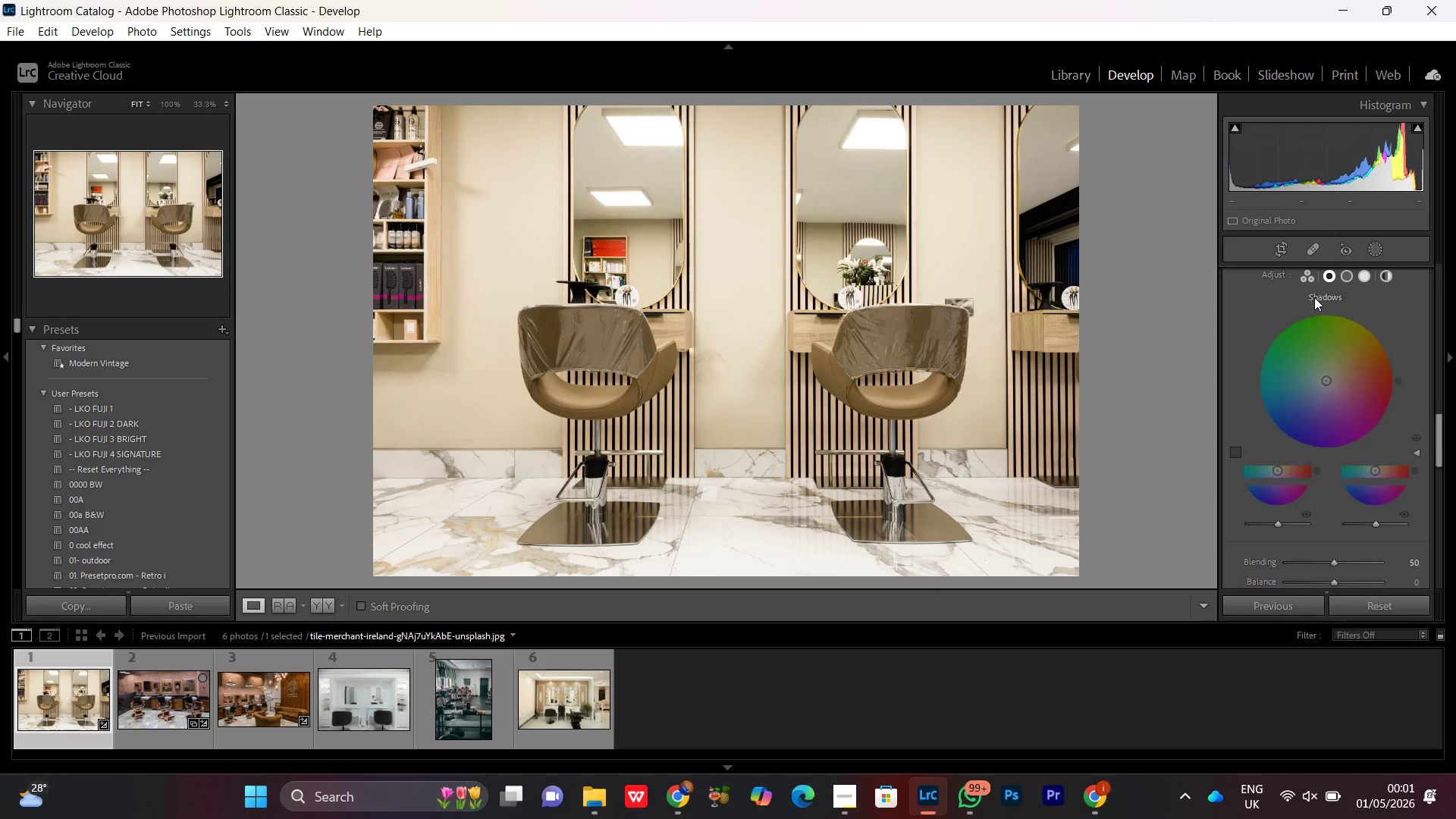 
mouse_move([1312, 315])
 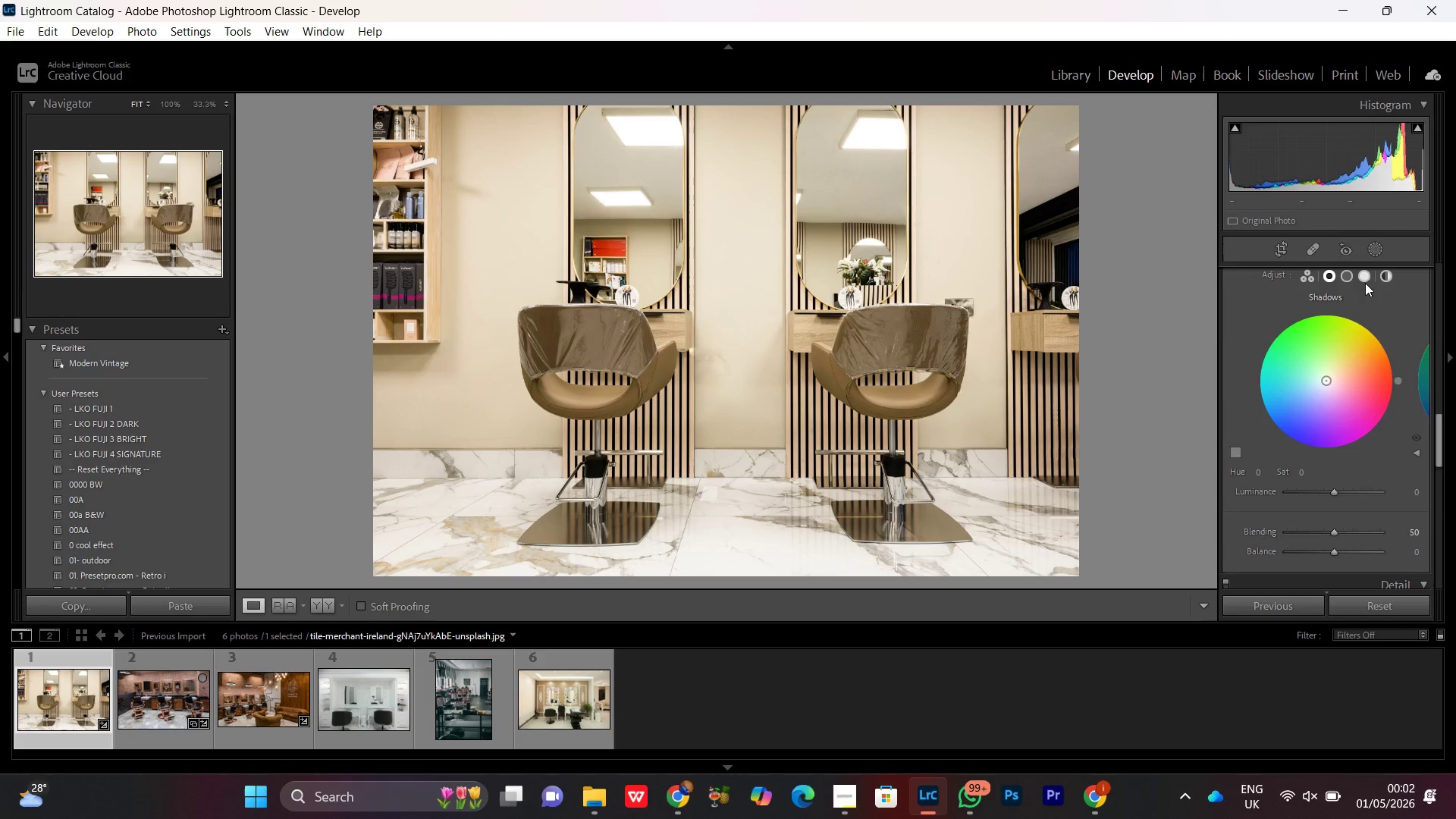 
left_click([1366, 271])
 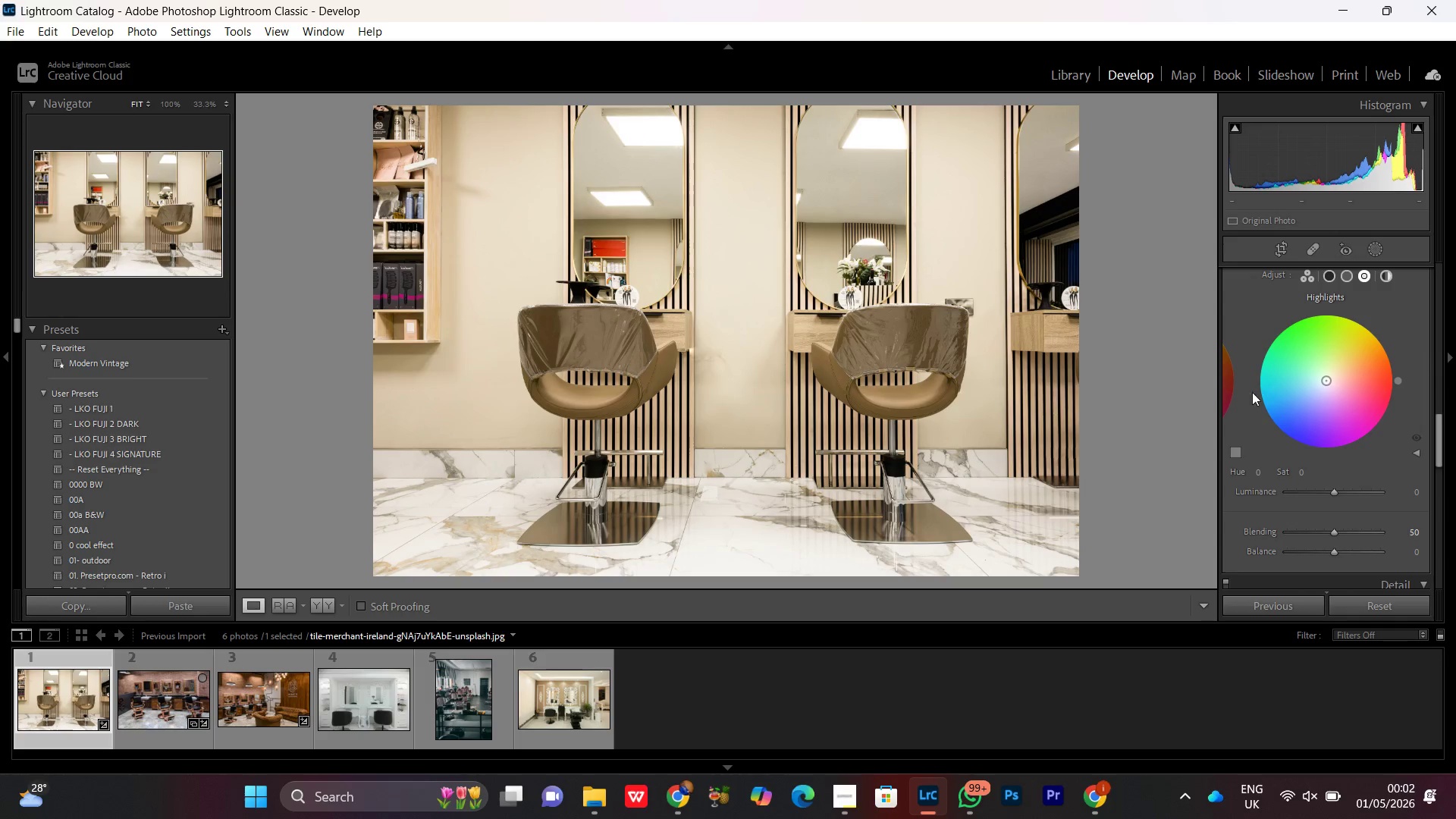 
left_click_drag(start_coordinate=[1258, 472], to_coordinate=[1285, 475])
 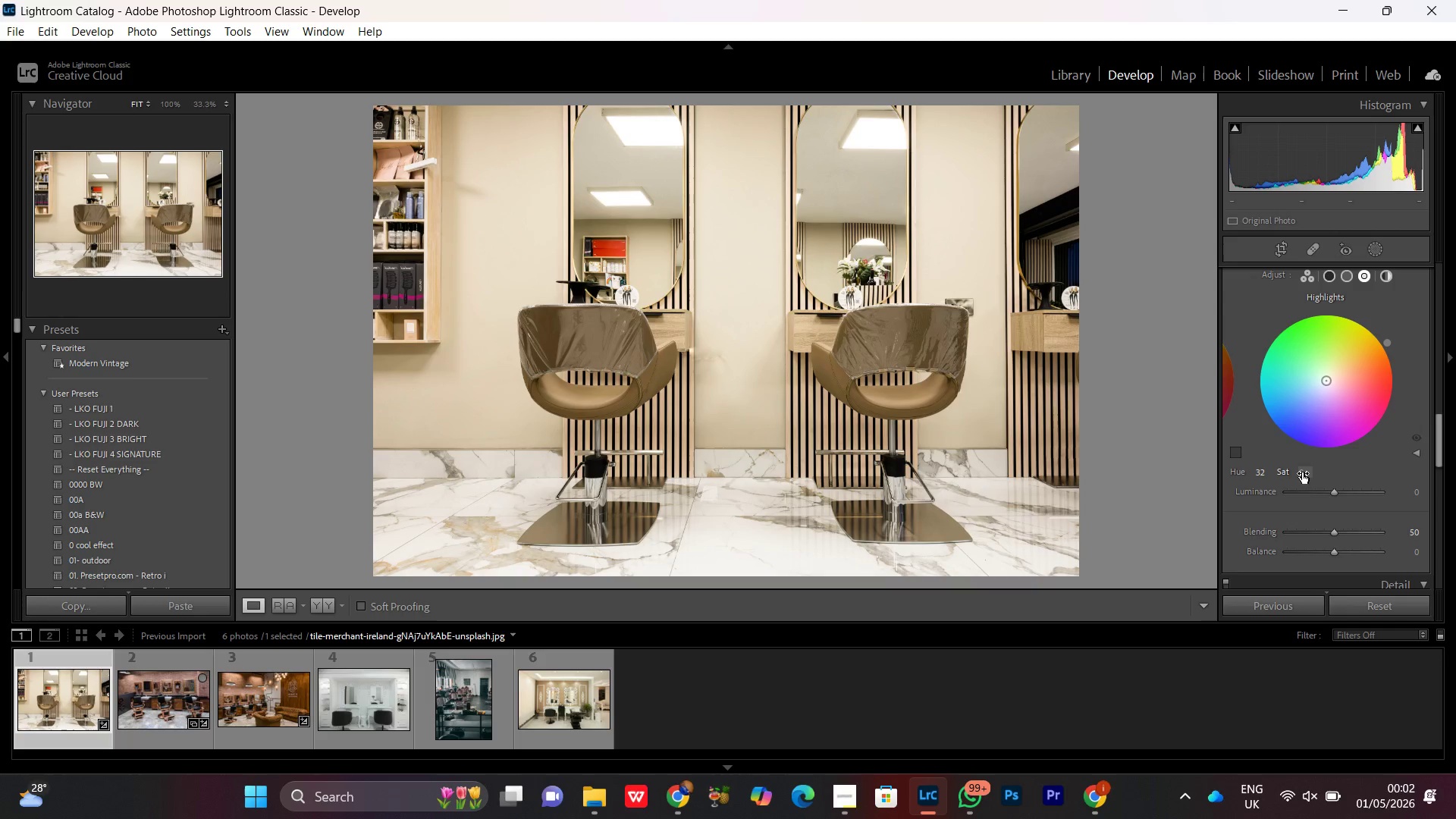 
left_click_drag(start_coordinate=[1302, 472], to_coordinate=[1313, 475])
 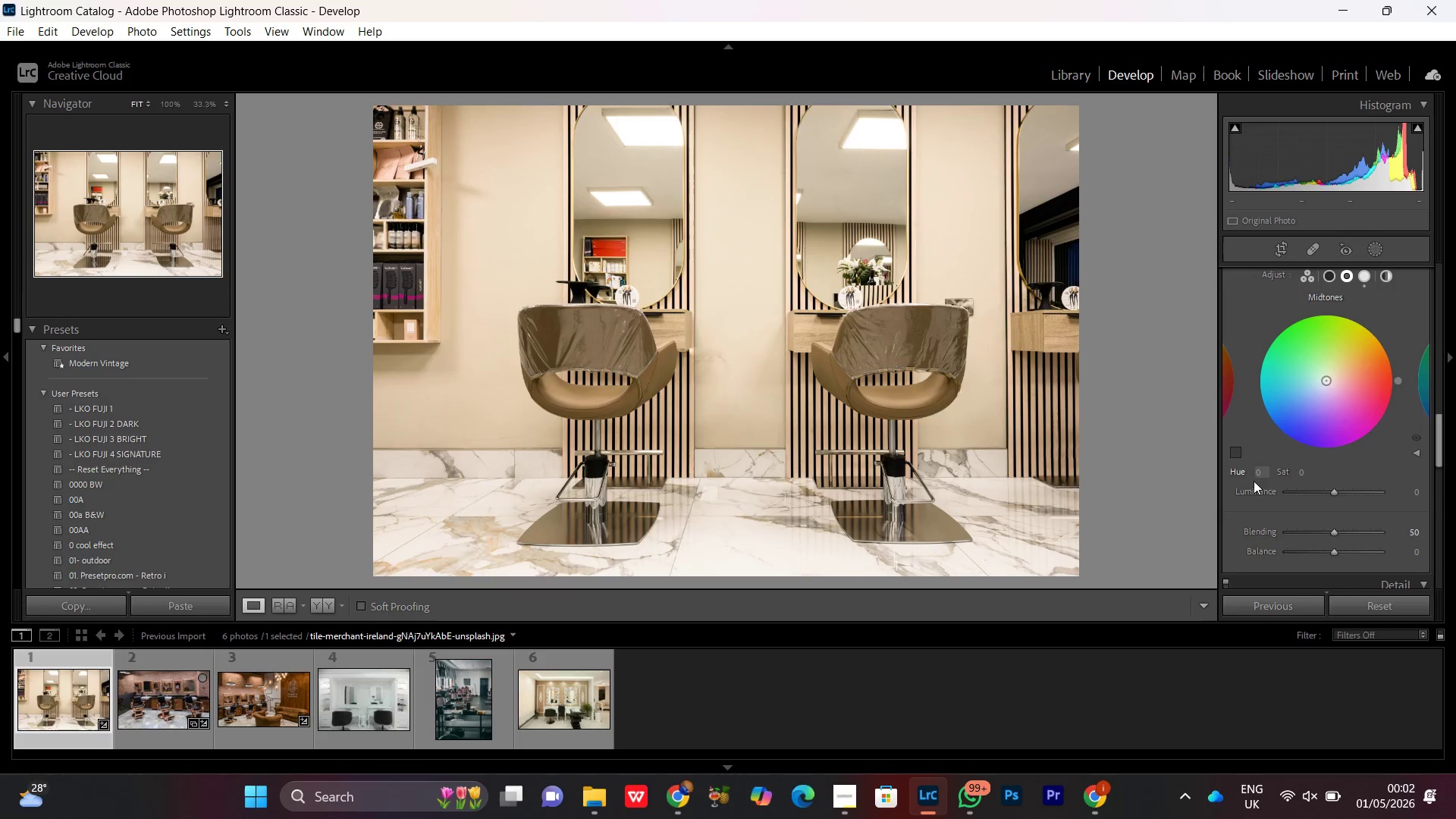 
left_click_drag(start_coordinate=[1257, 475], to_coordinate=[1286, 490])
 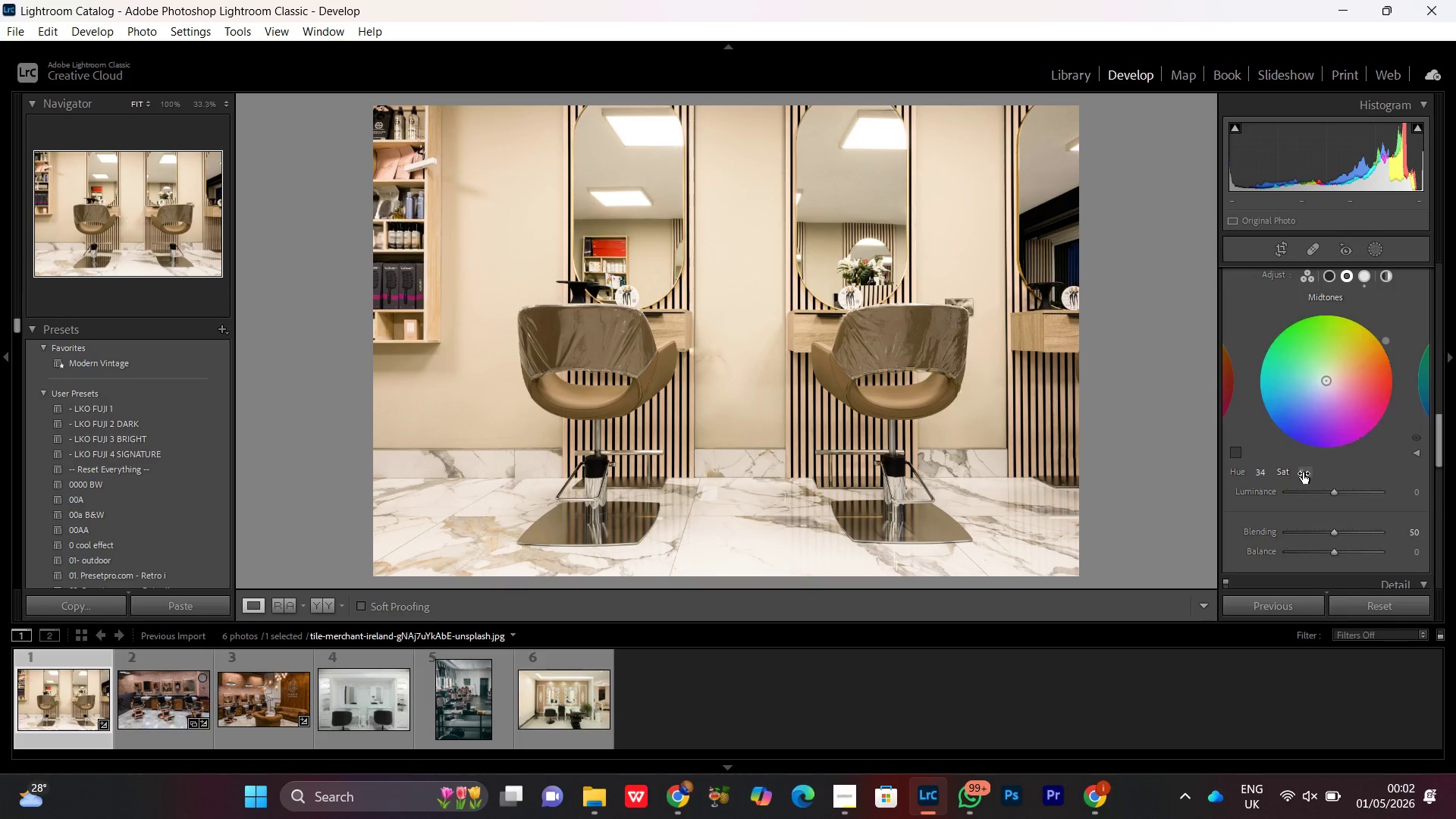 
left_click_drag(start_coordinate=[1302, 472], to_coordinate=[1307, 475])
 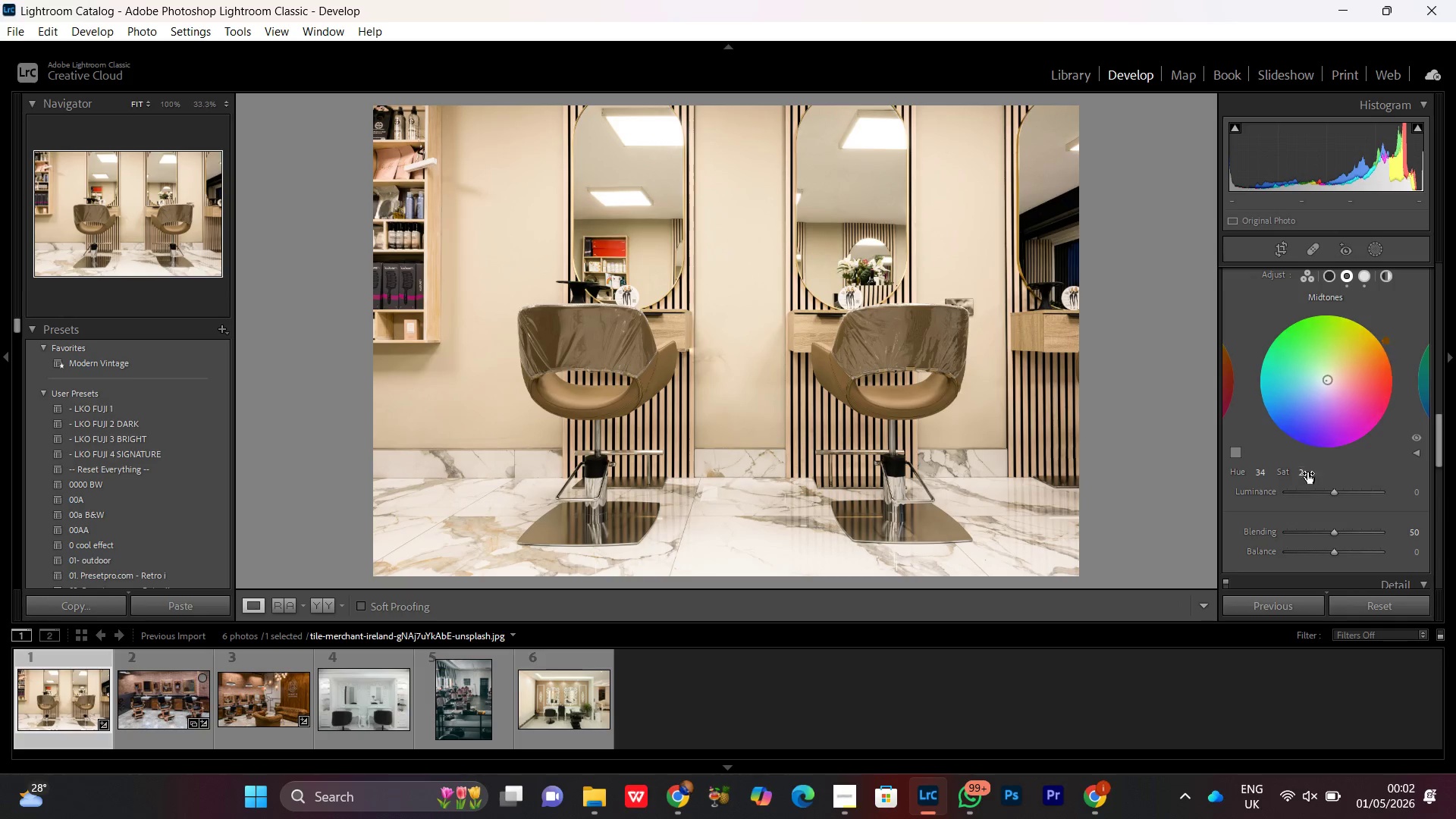 
left_click_drag(start_coordinate=[1299, 474], to_coordinate=[1309, 480])
 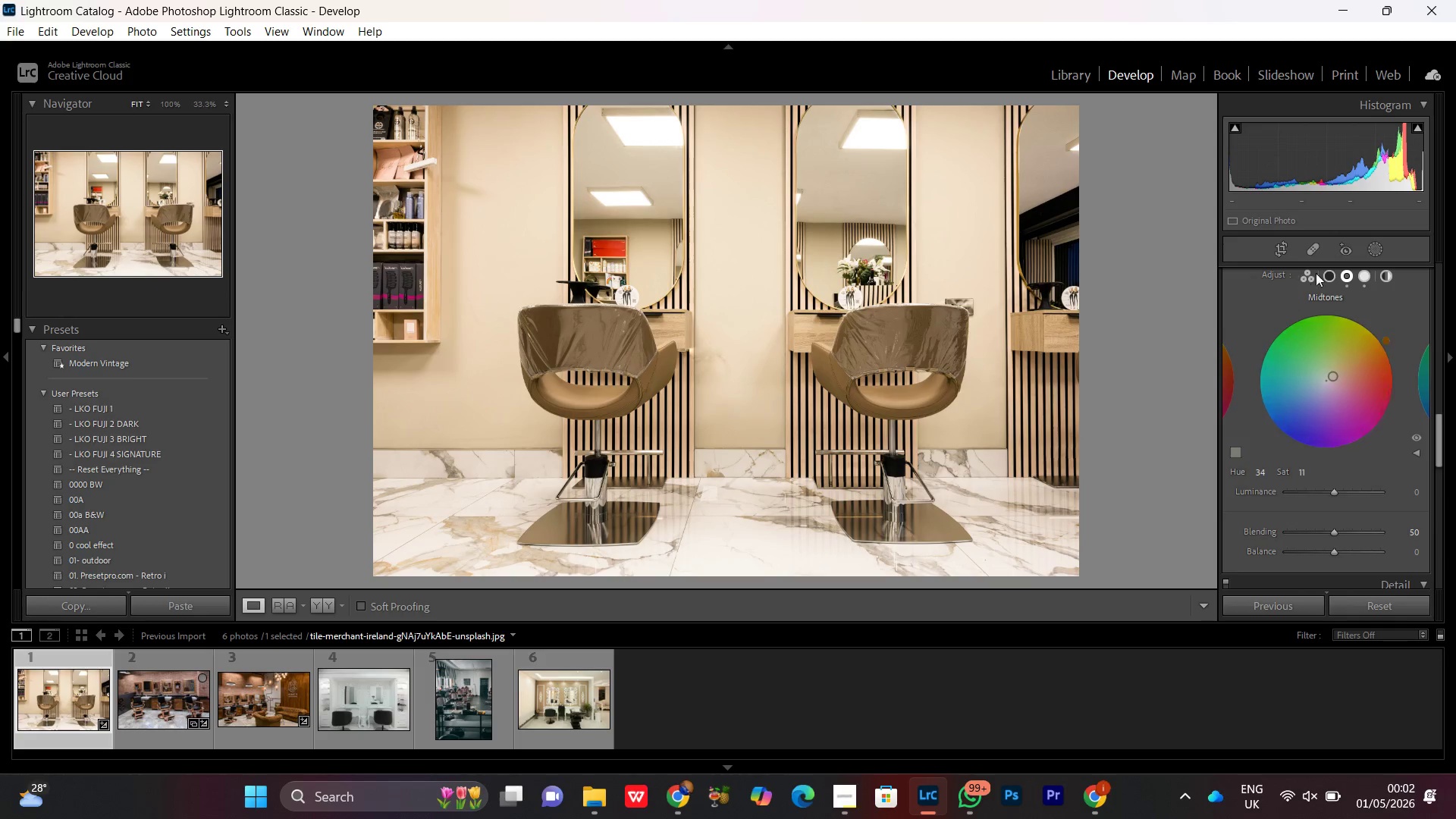 
left_click([1326, 277])
 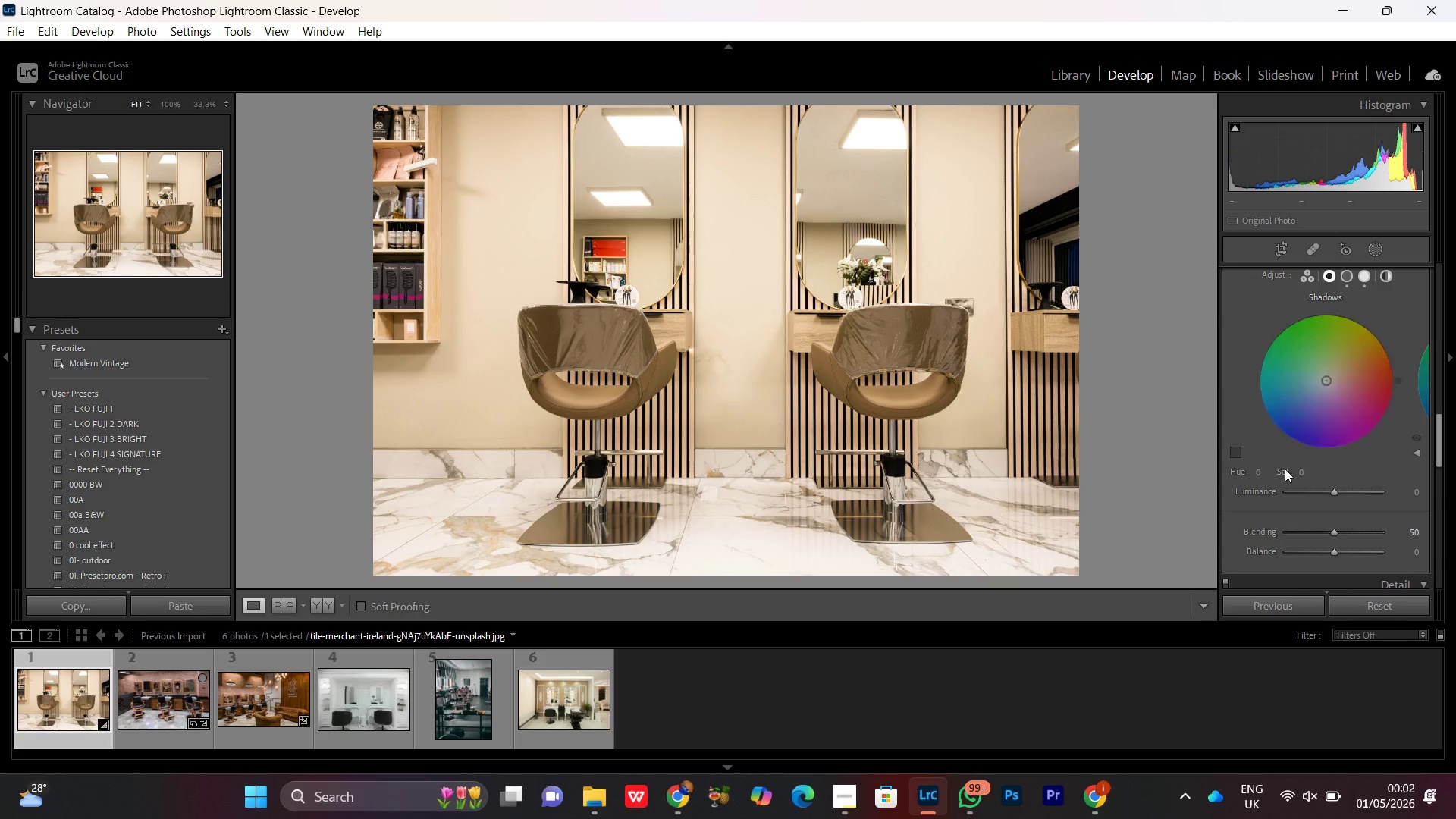 
left_click_drag(start_coordinate=[1261, 469], to_coordinate=[1289, 491])
 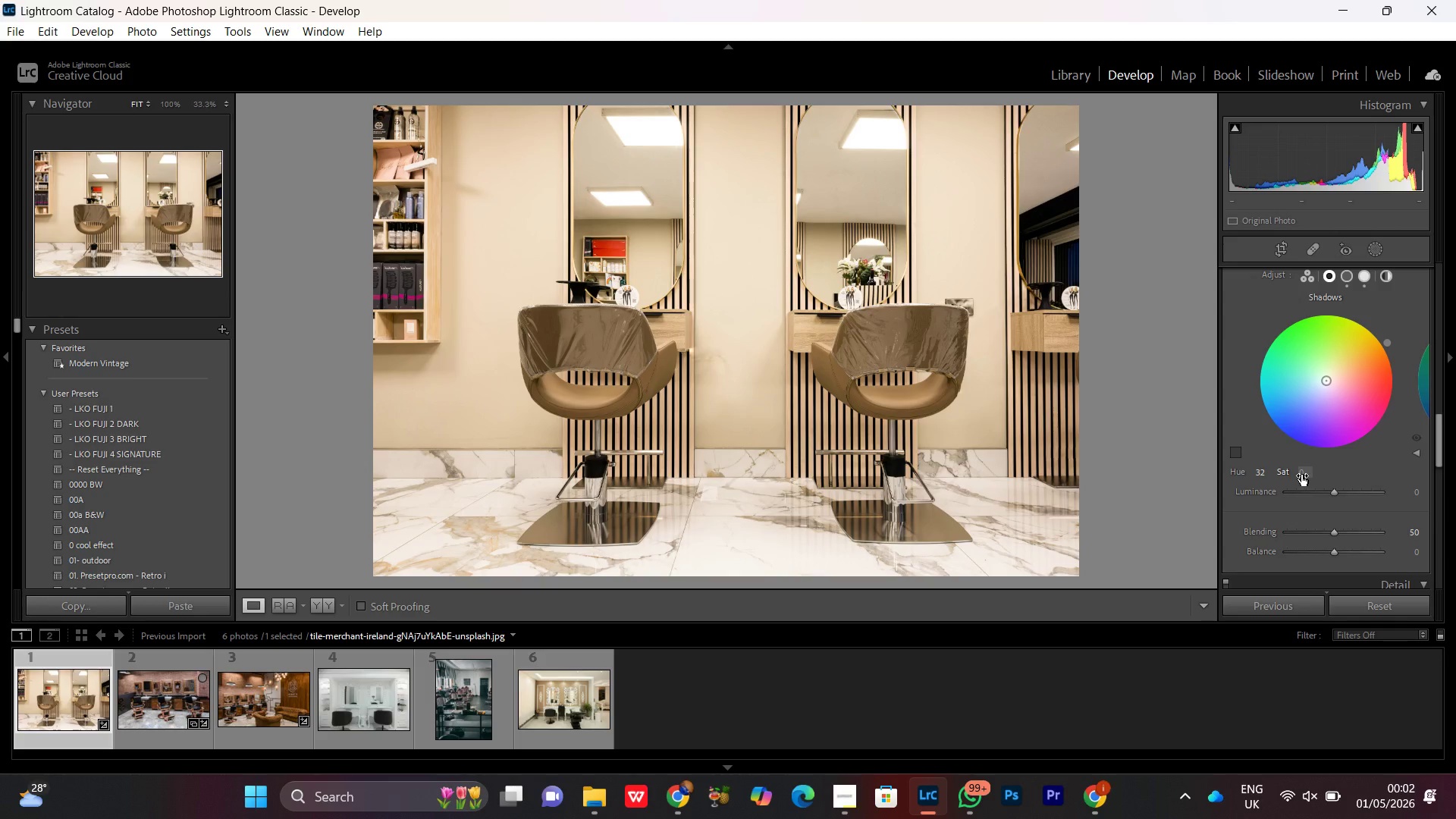 
left_click_drag(start_coordinate=[1303, 472], to_coordinate=[1312, 485])
 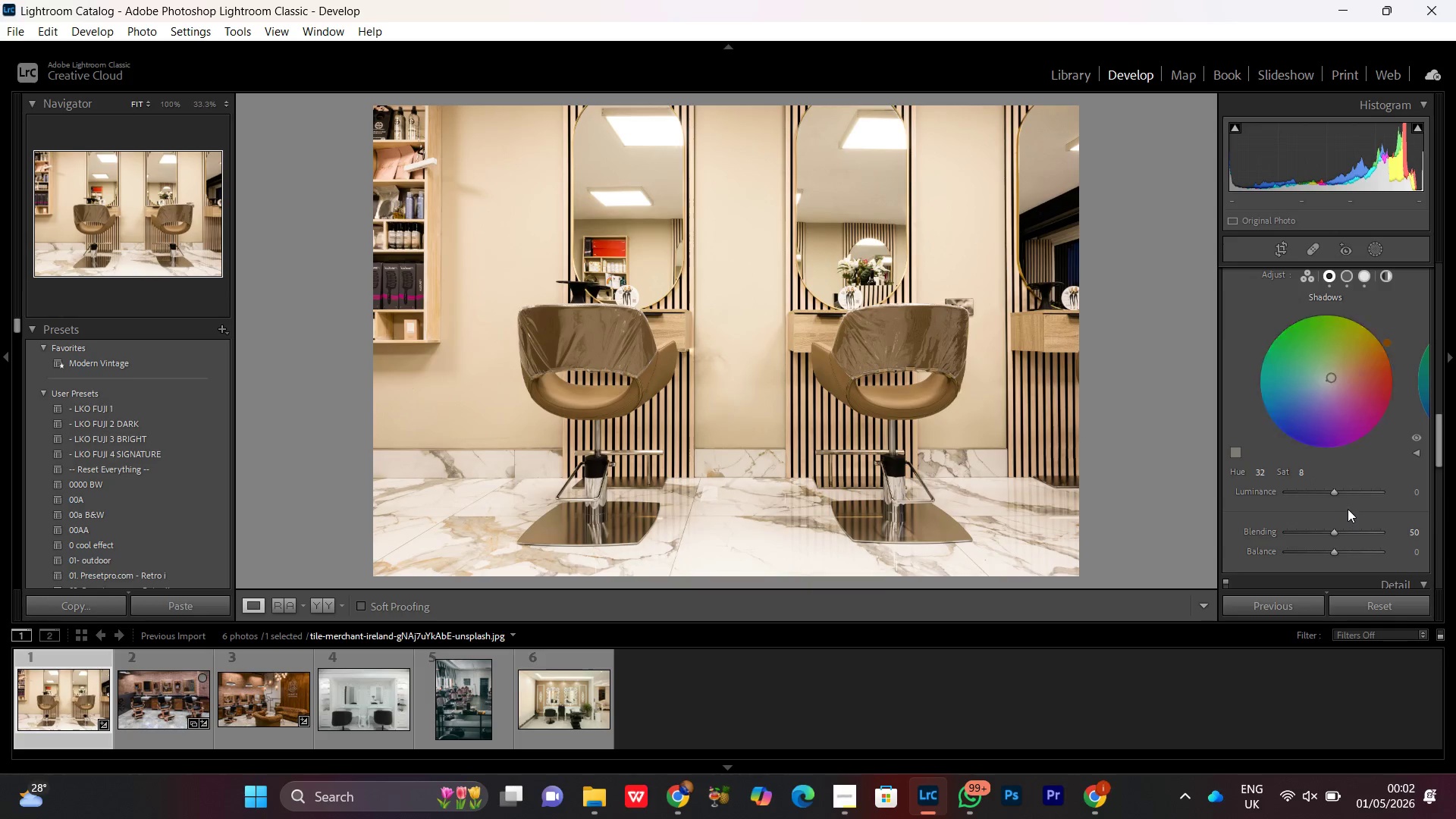 
wait(7.25)
 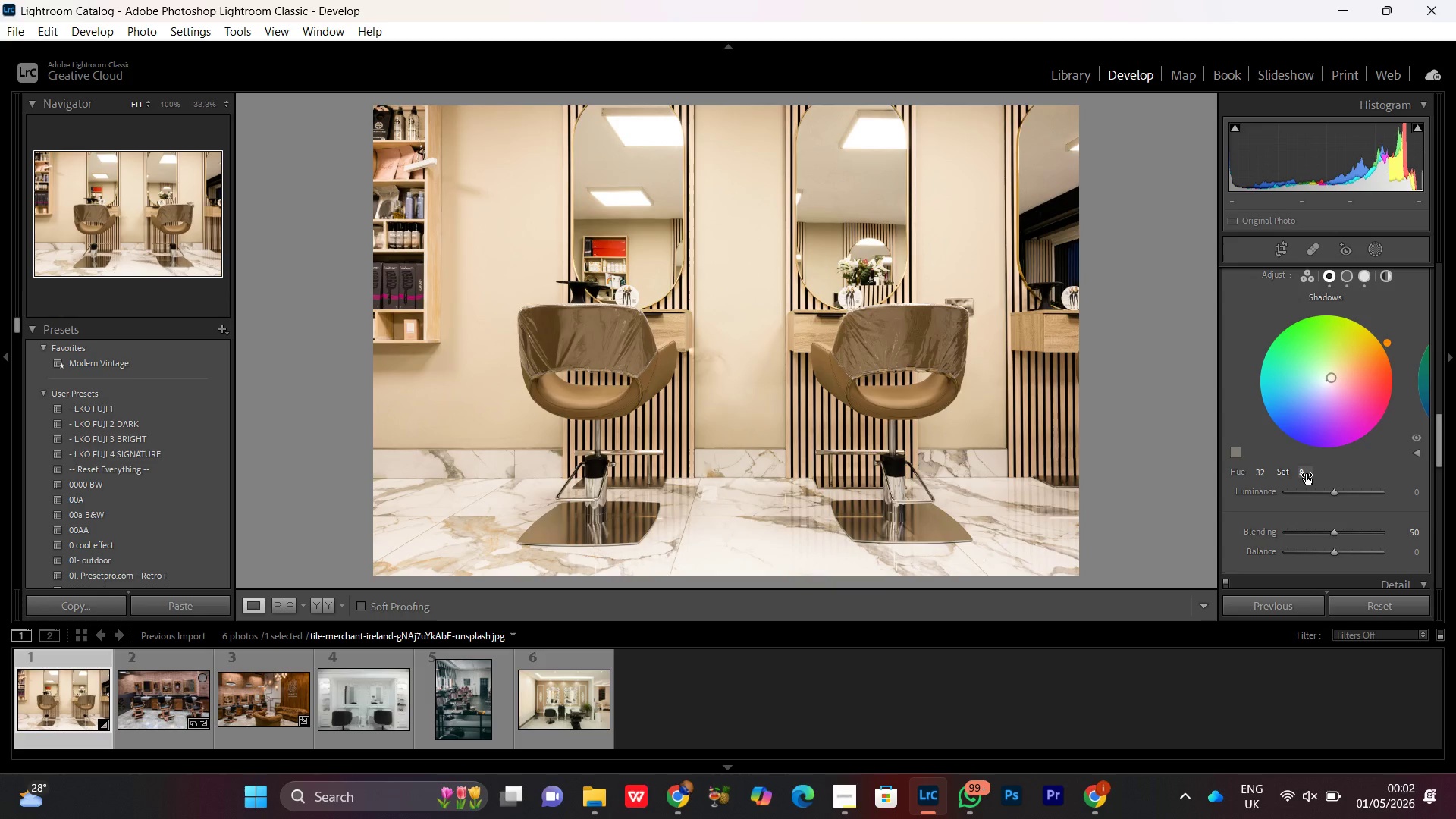 
left_click([335, 604])
 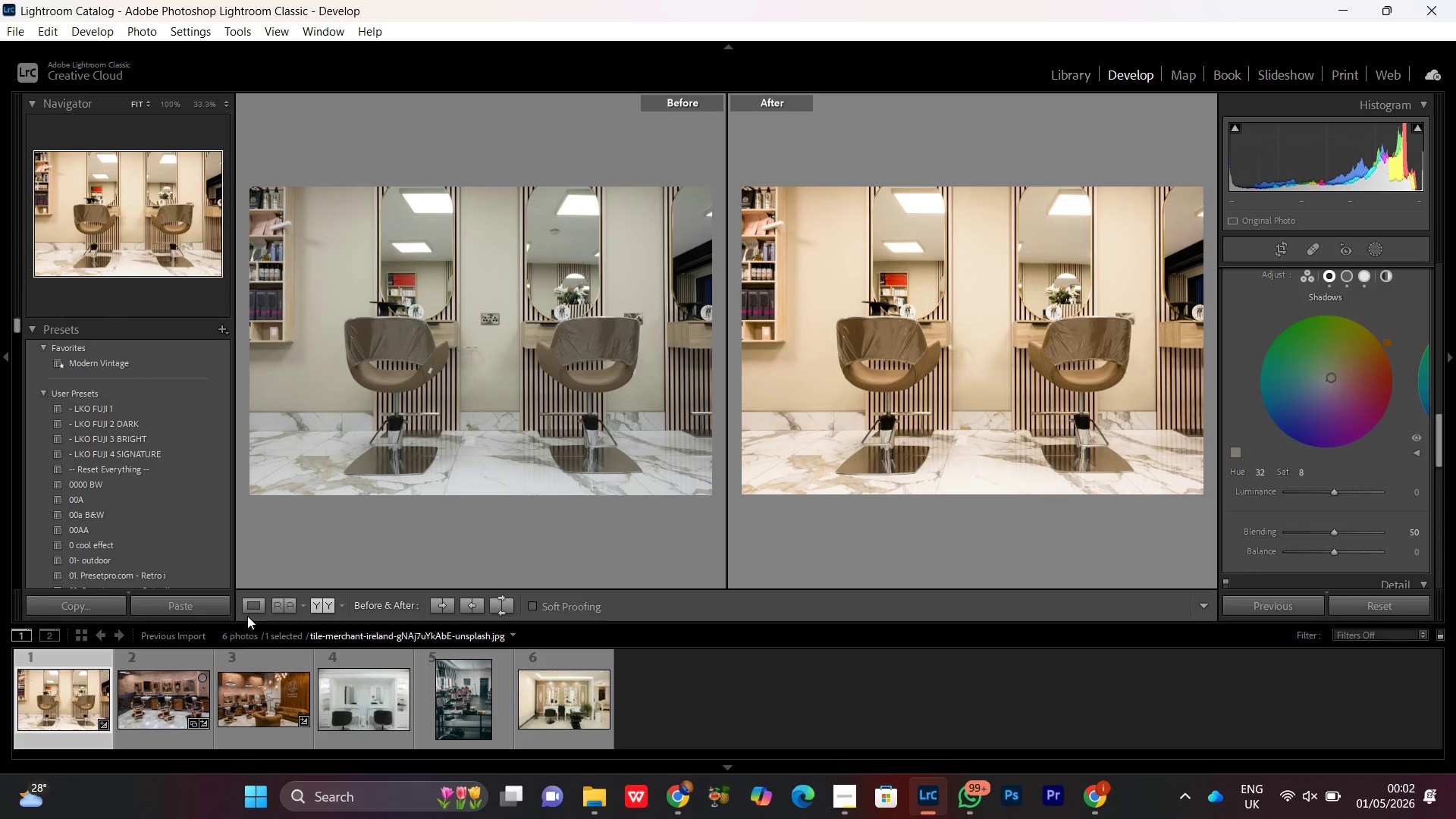 
double_click([687, 366])
 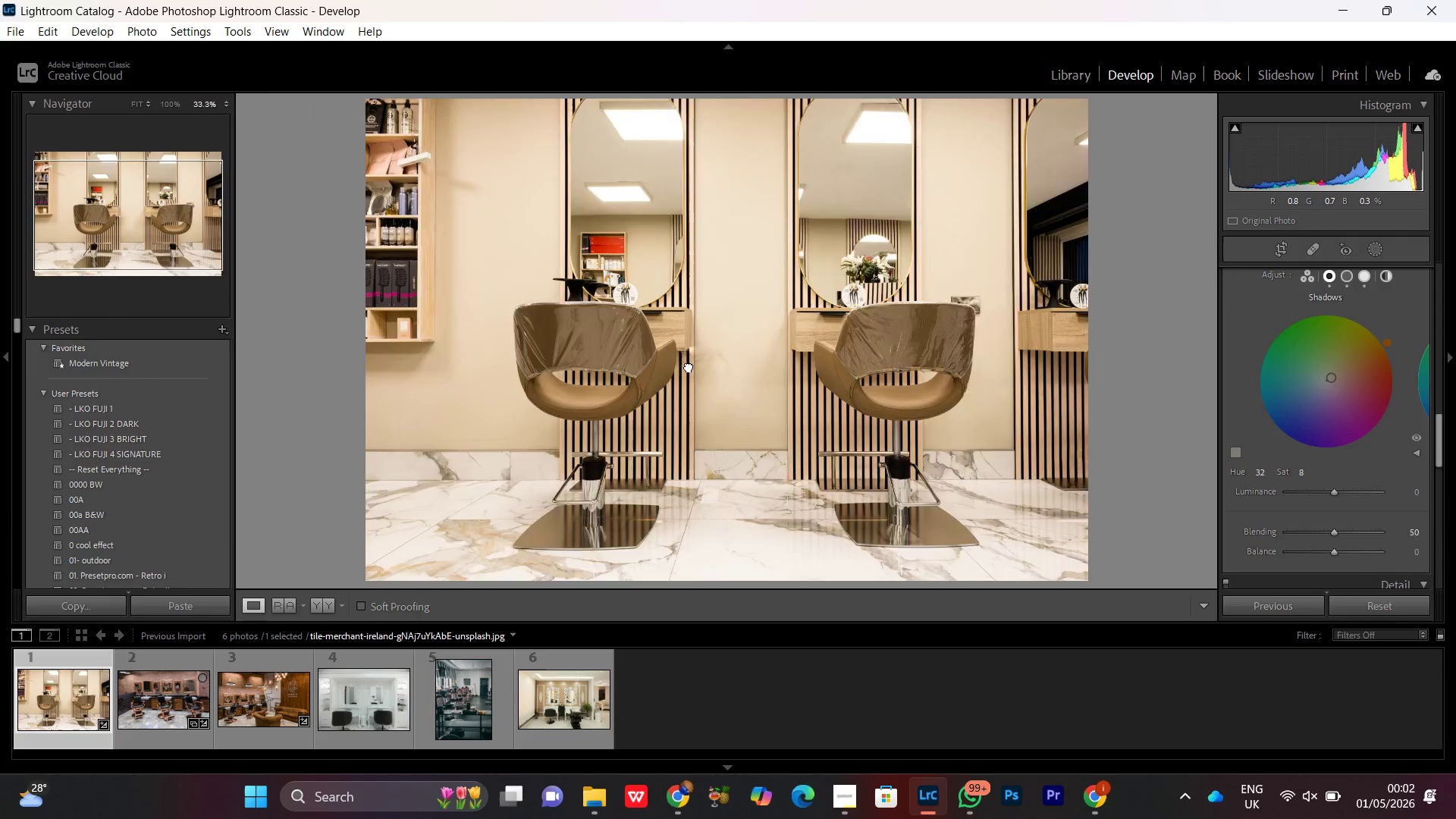 
double_click([689, 366])
 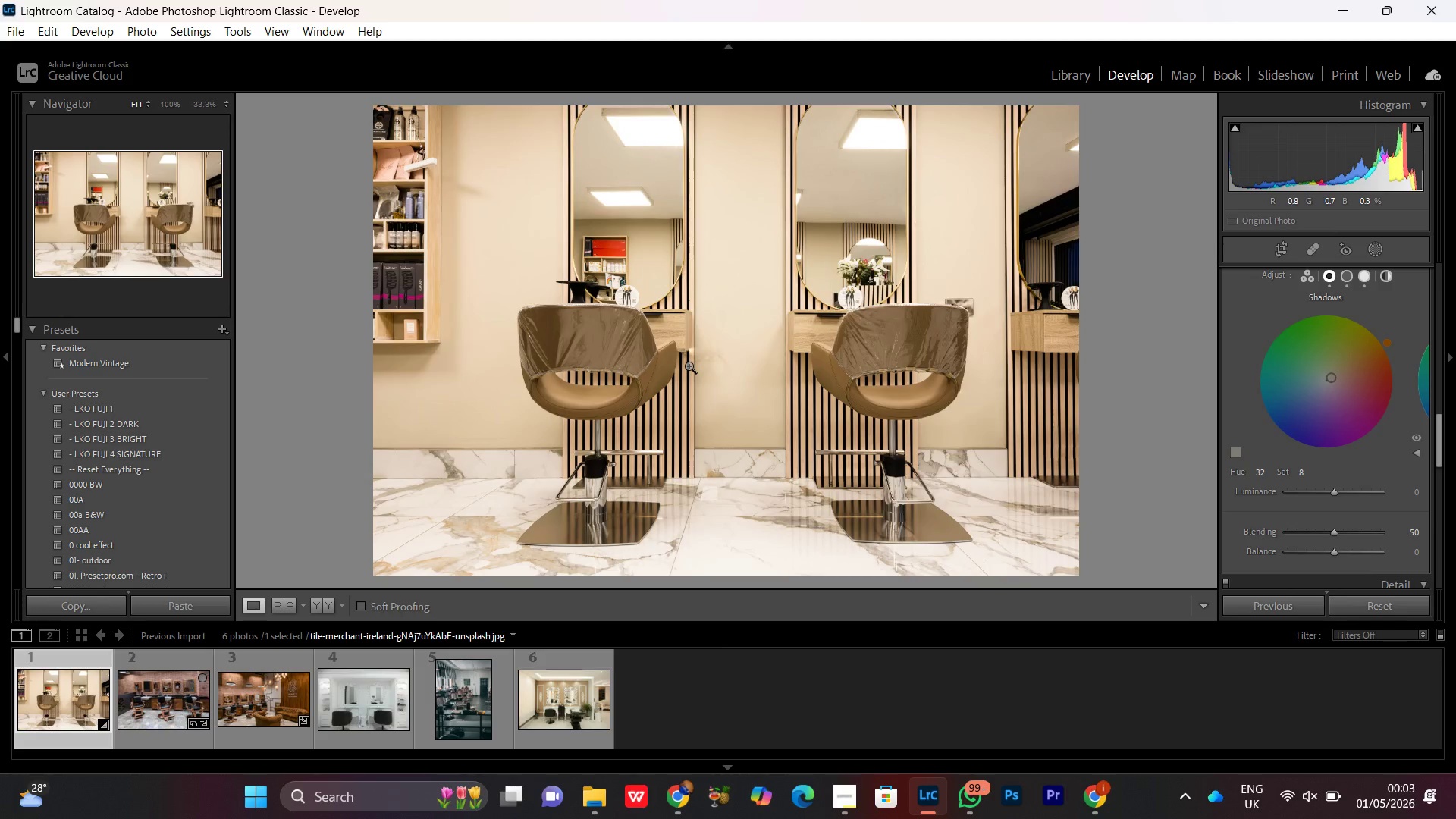 
left_click([689, 366])
 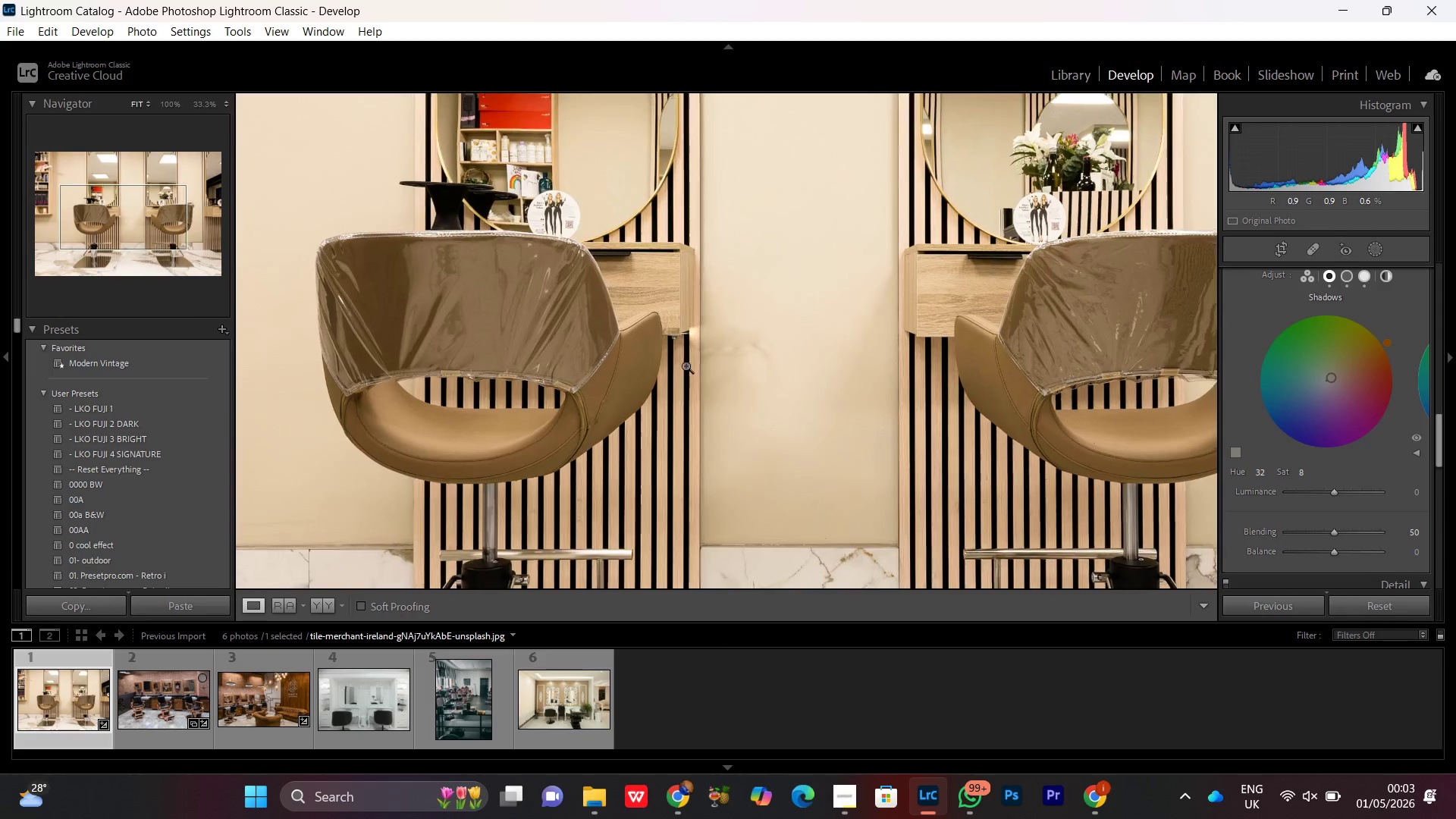 
double_click([686, 366])
 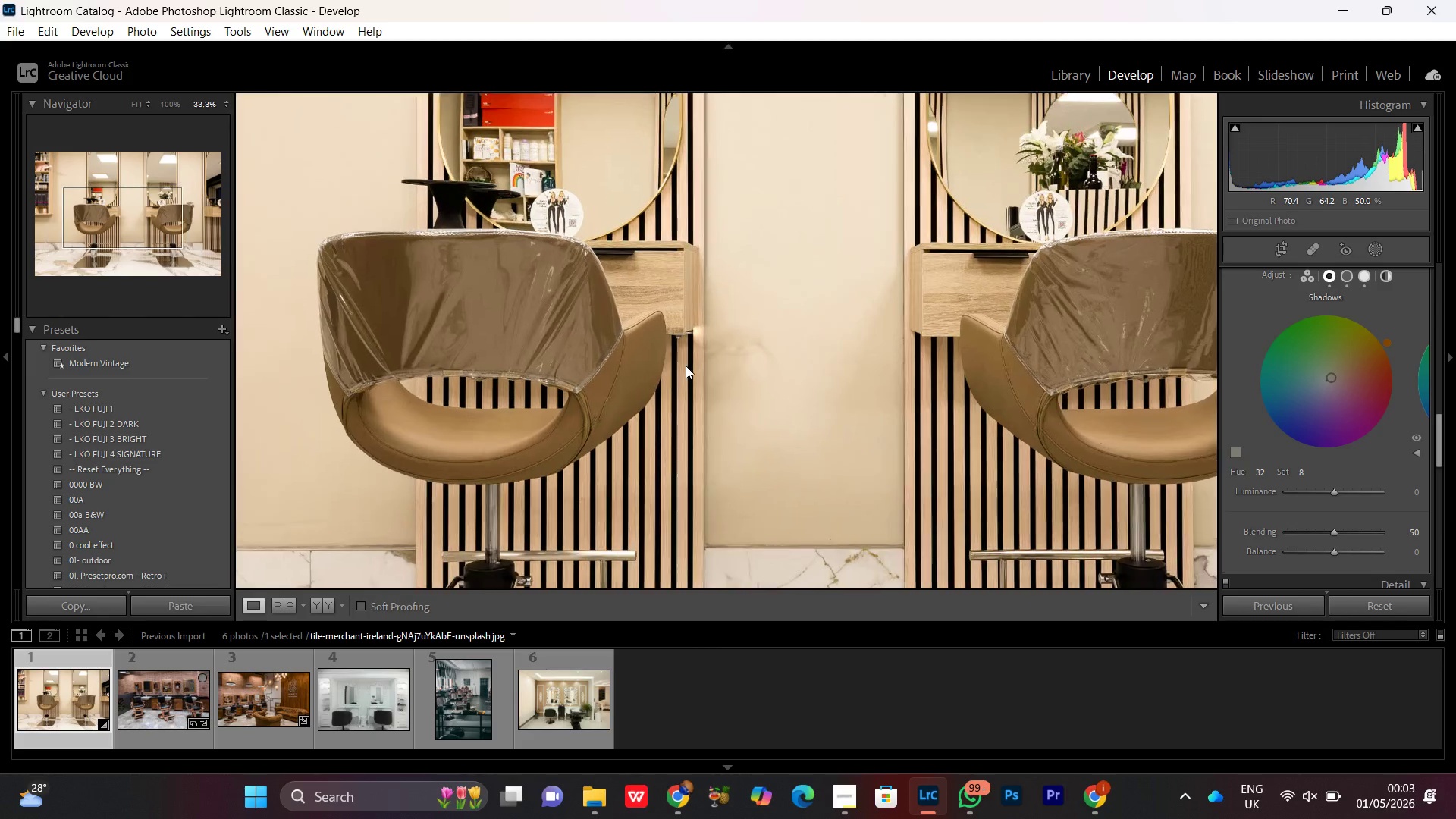 
triple_click([686, 366])
 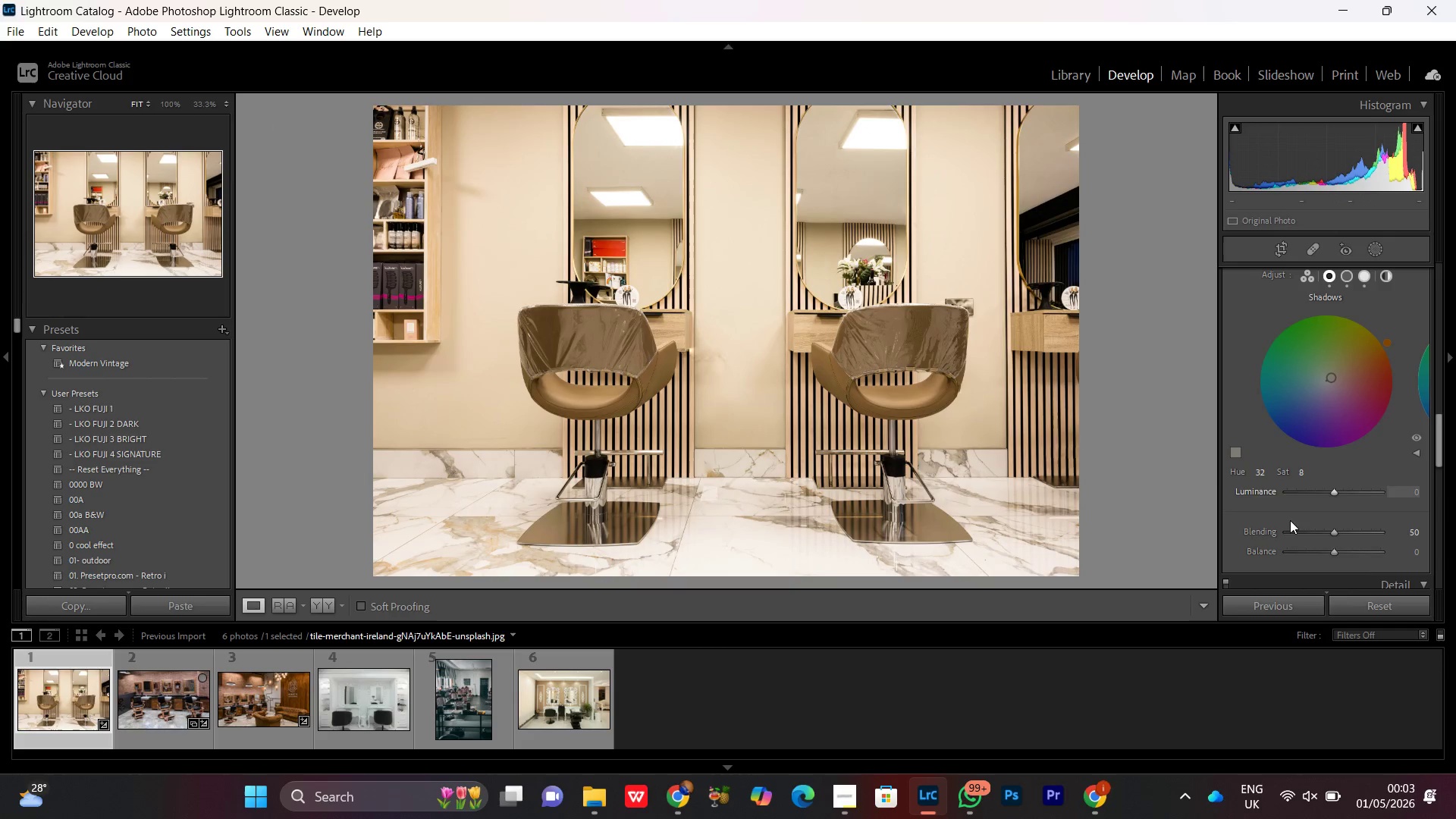 
left_click([1333, 549])
 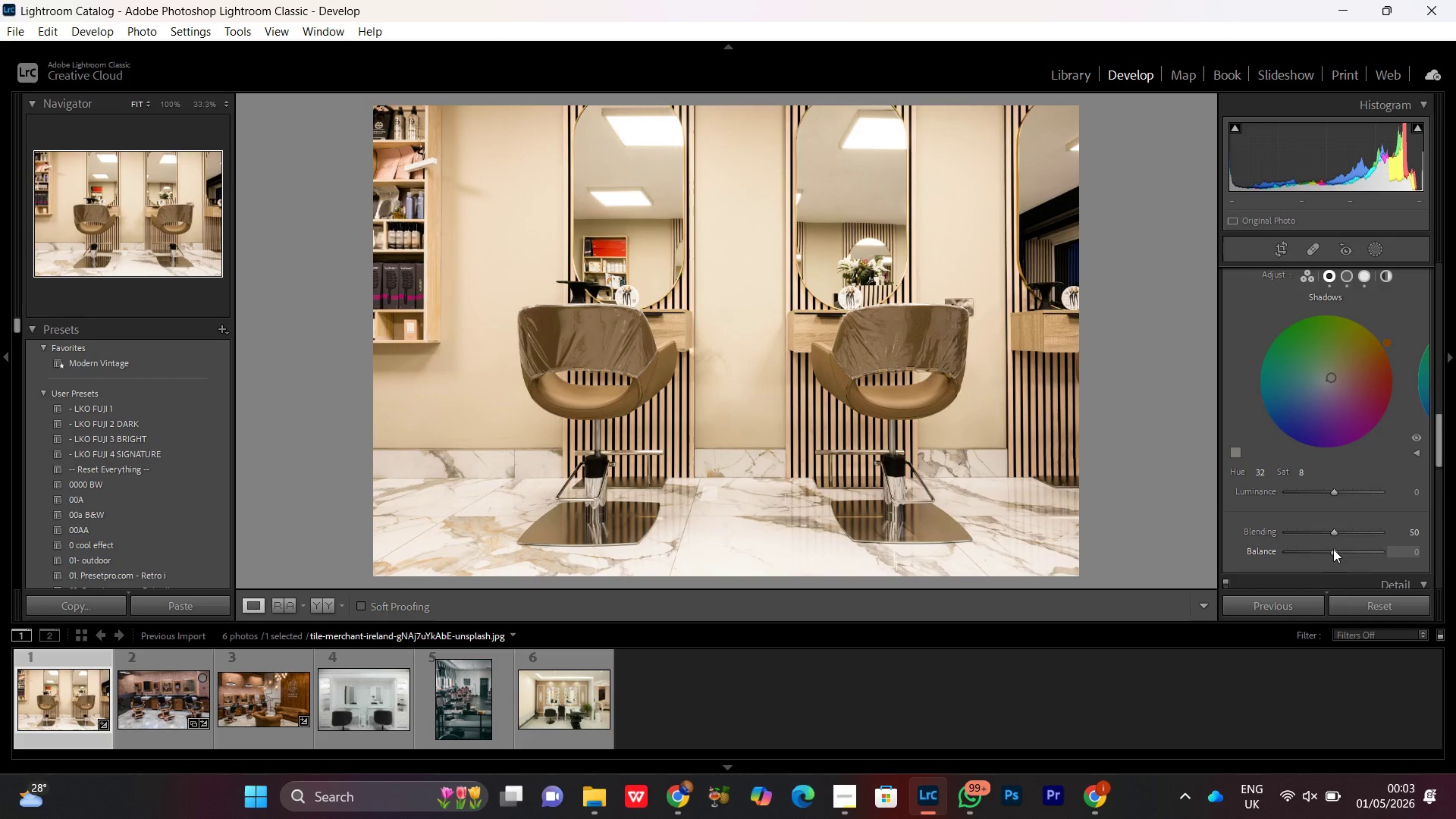 
scroll: coordinate [1332, 548], scroll_direction: up, amount: 5.0
 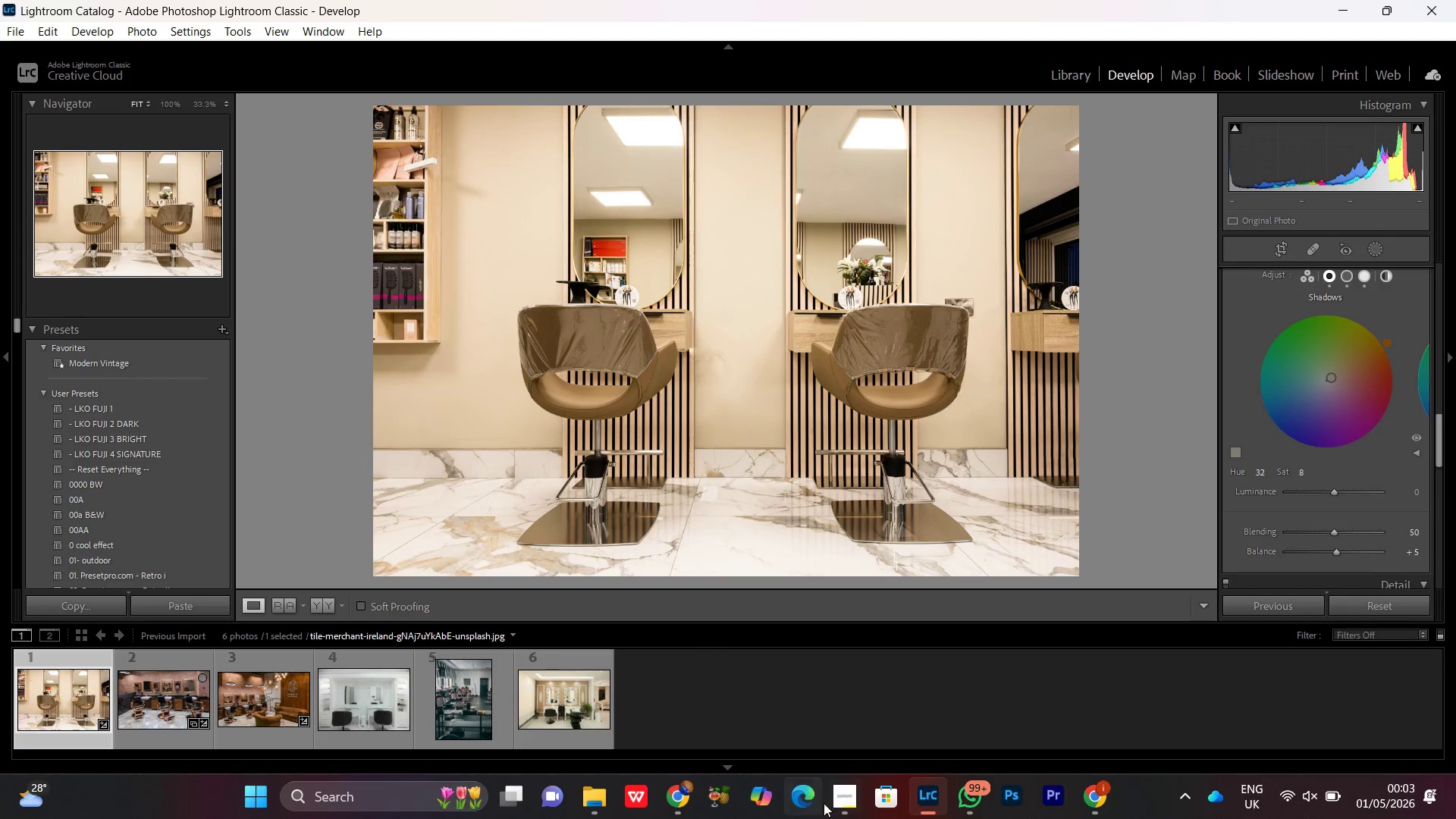 
left_click([847, 803])